 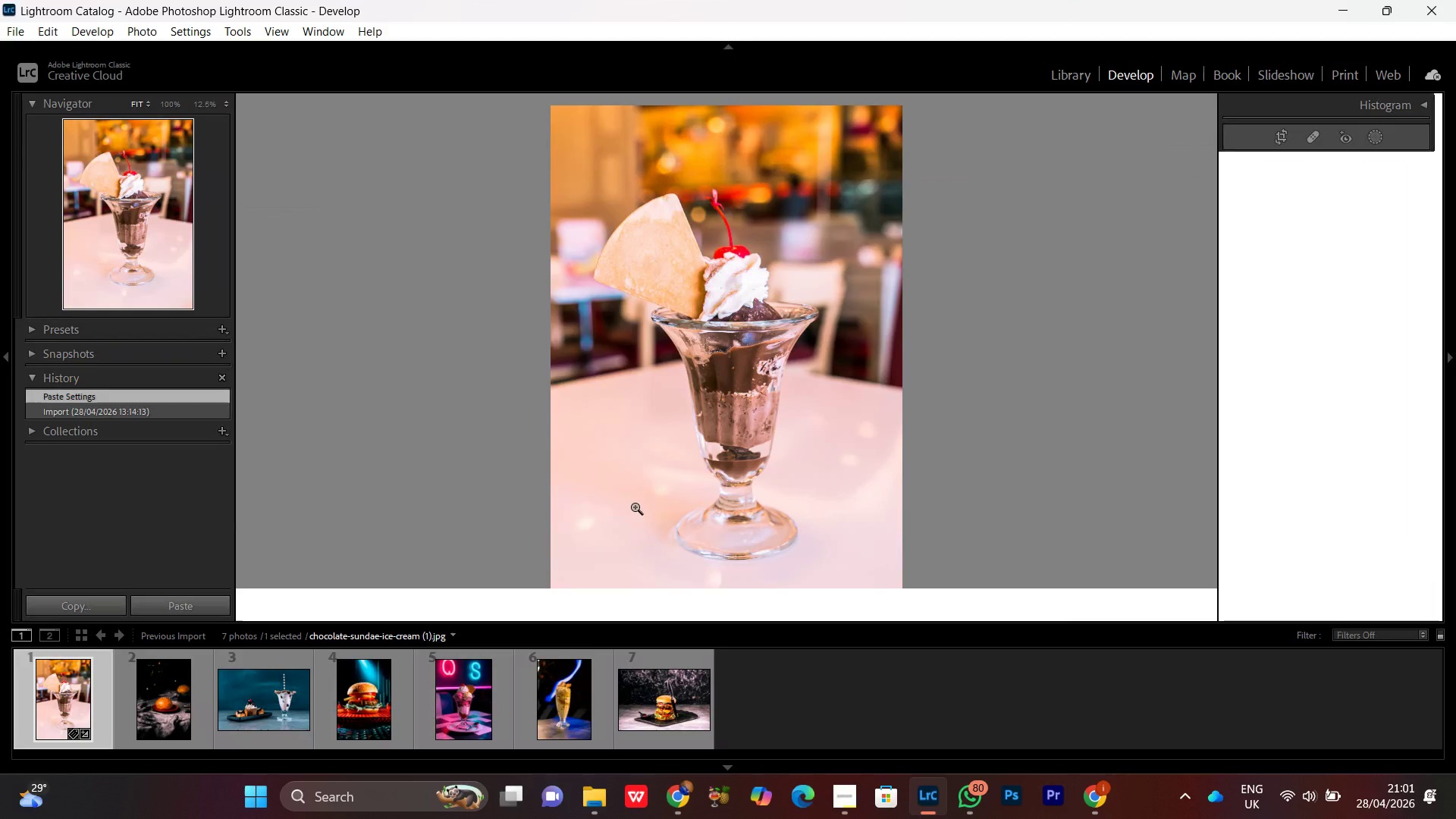 
left_click([1065, 74])
 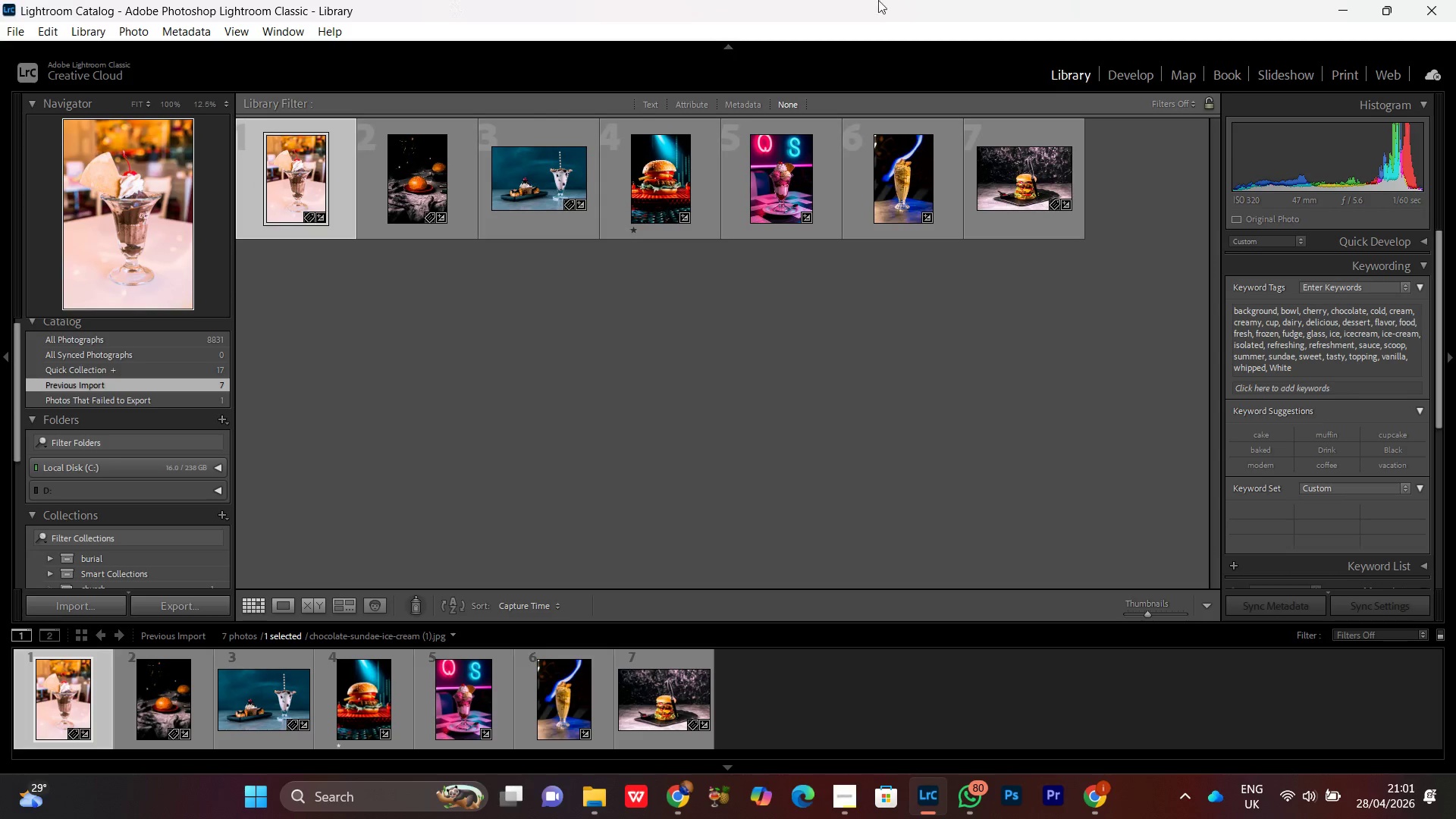 
wait(5.34)
 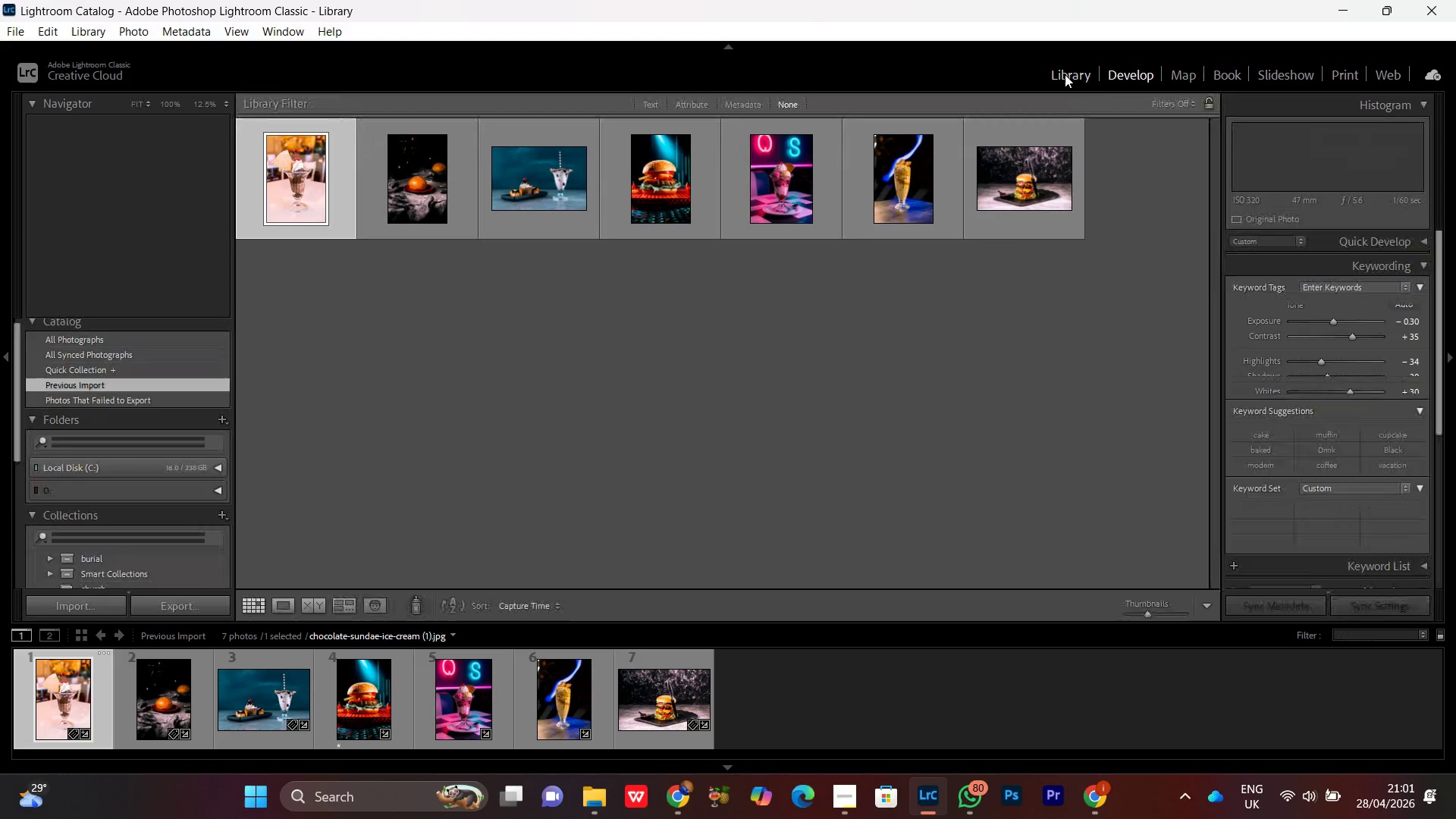 
left_click([1354, 11])
 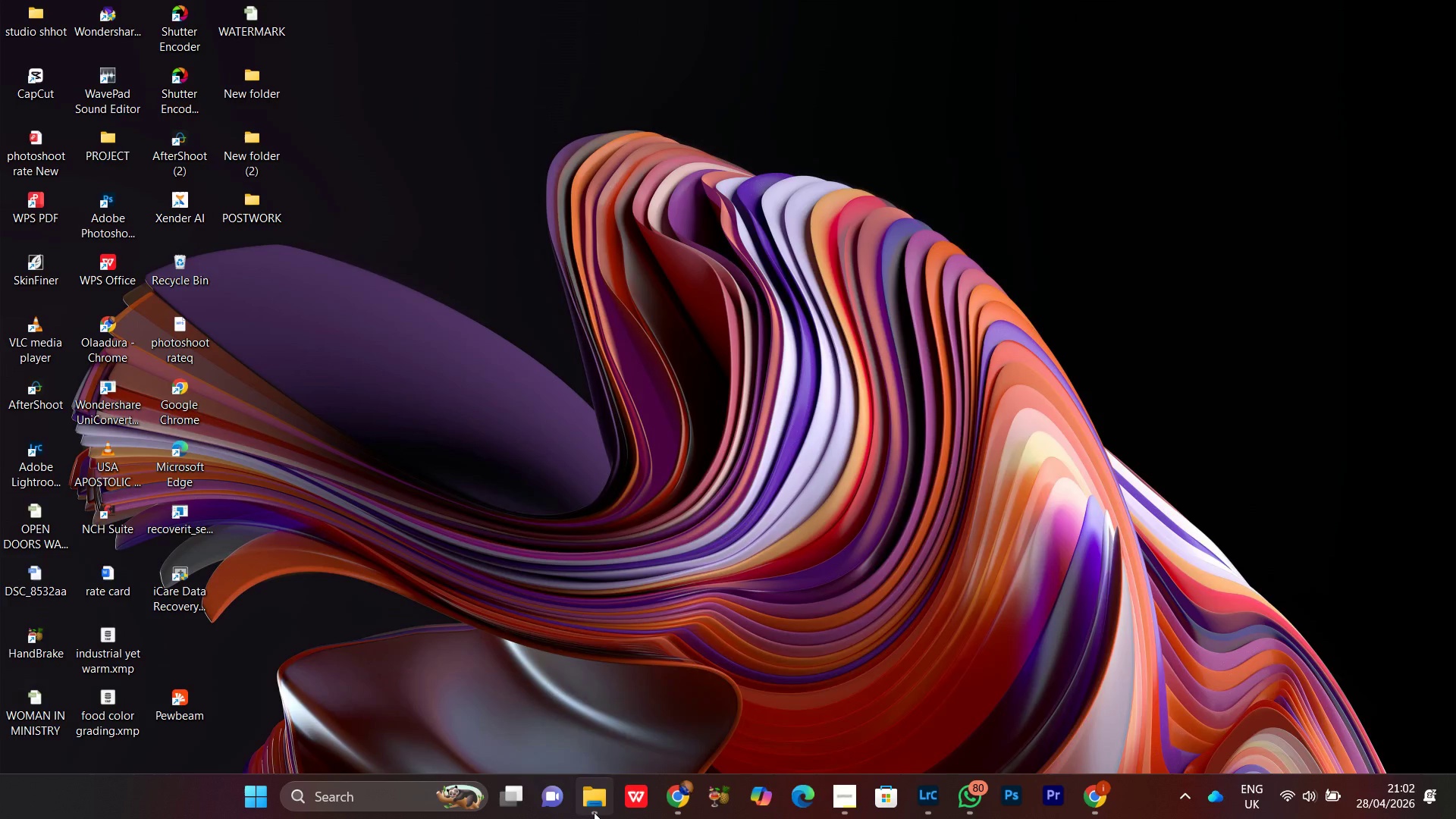 
left_click([594, 812])
 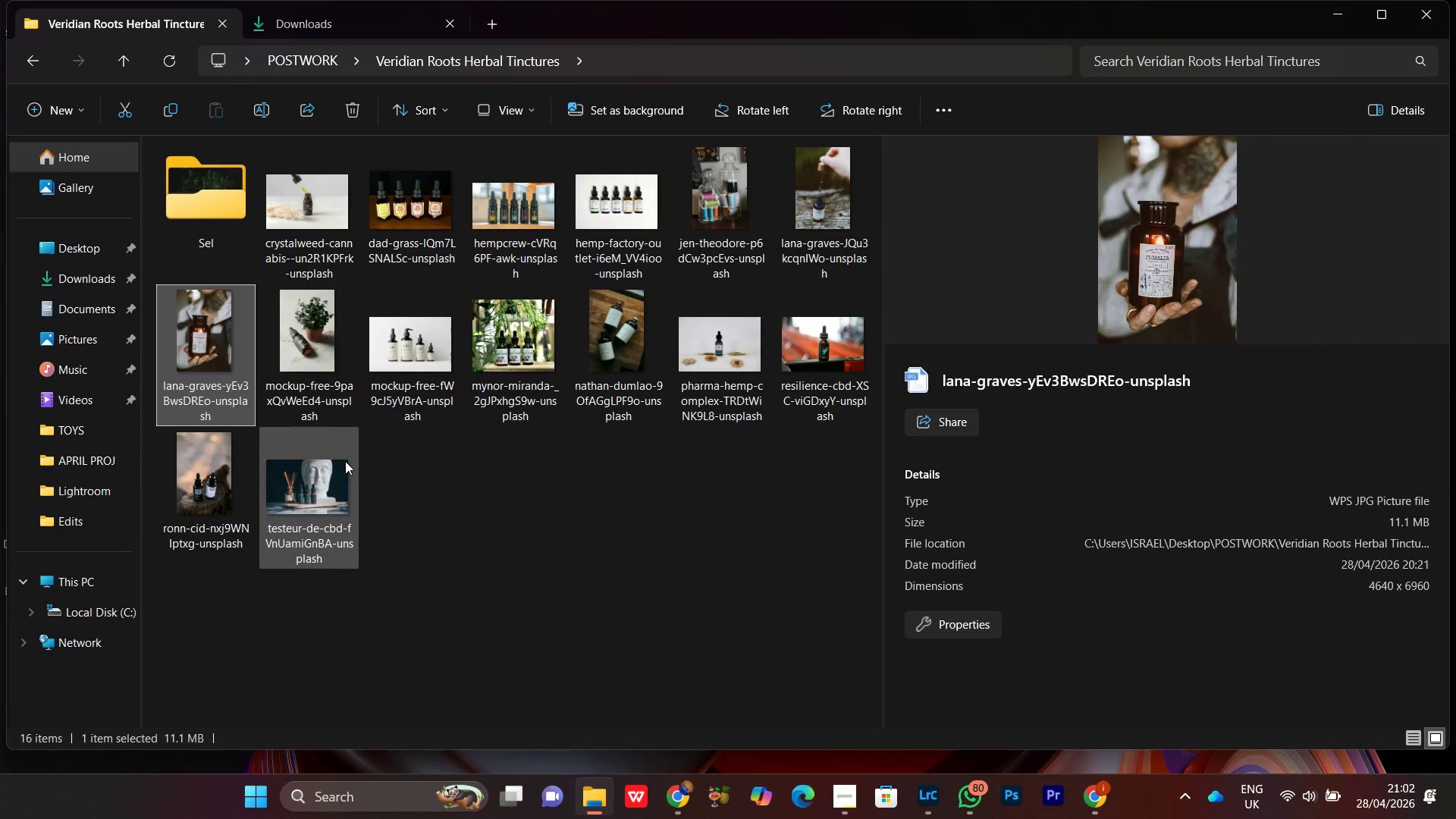 
left_click([190, 221])
 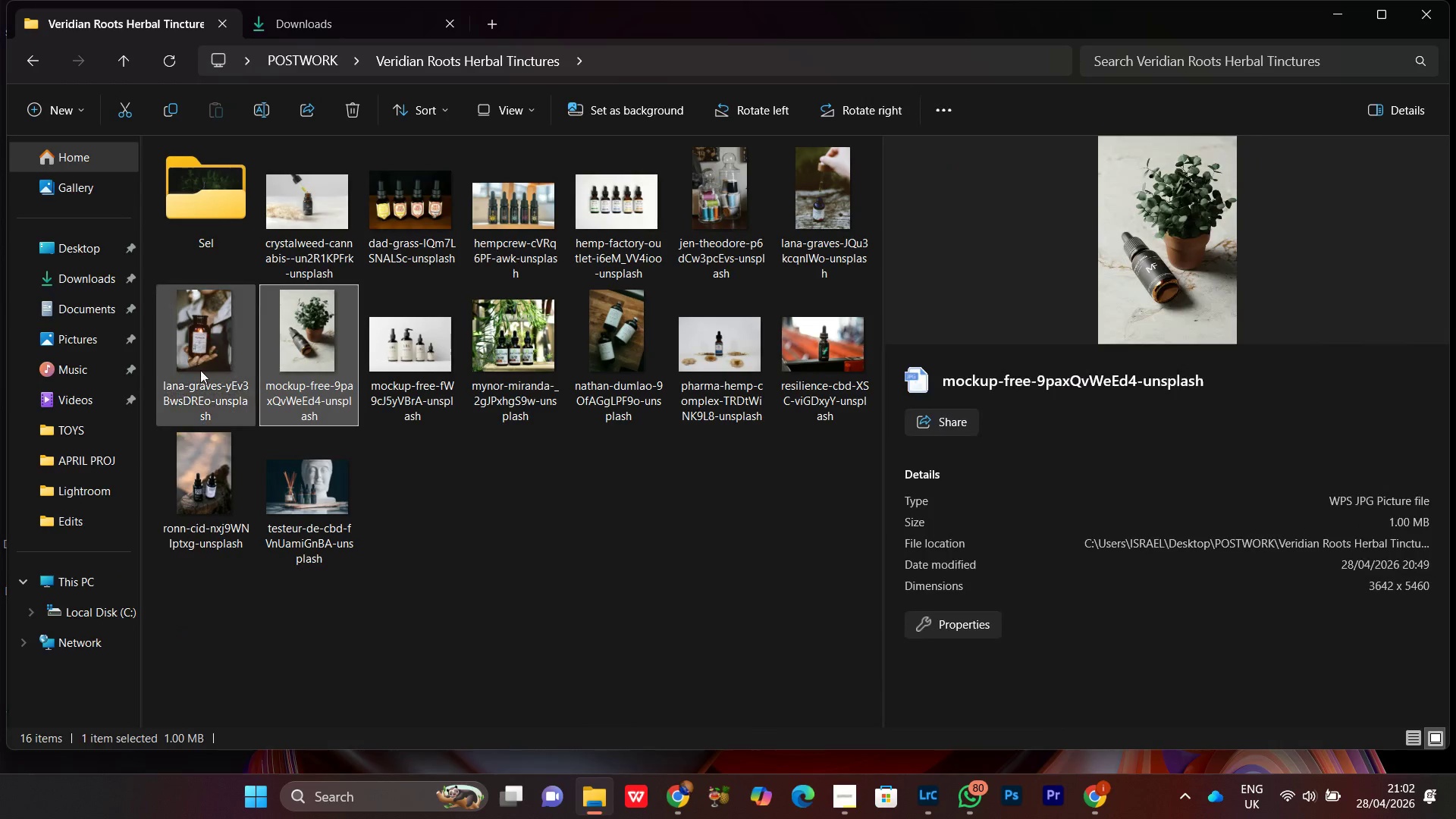 
double_click([199, 364])
 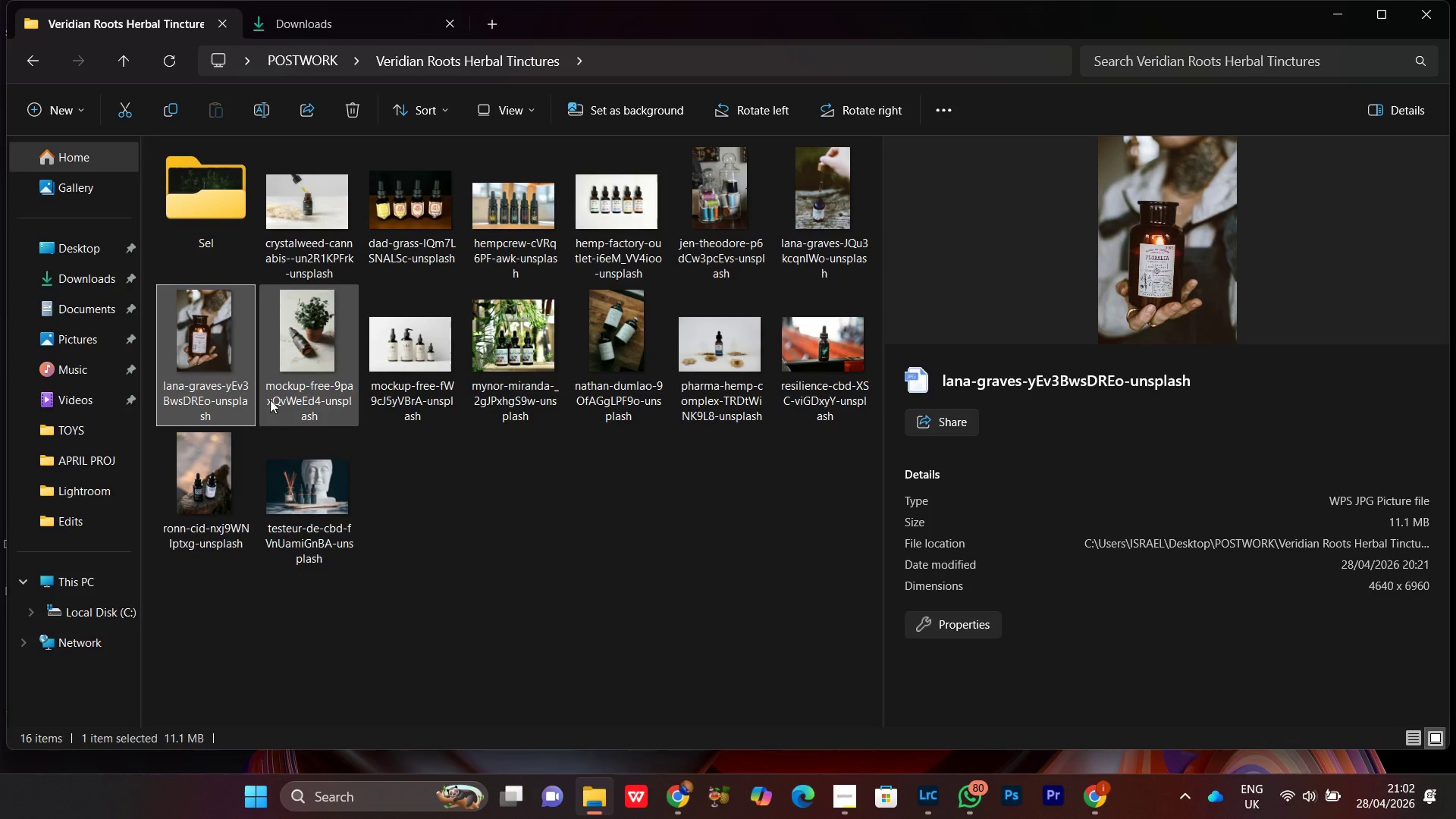 
left_click([323, 372])
 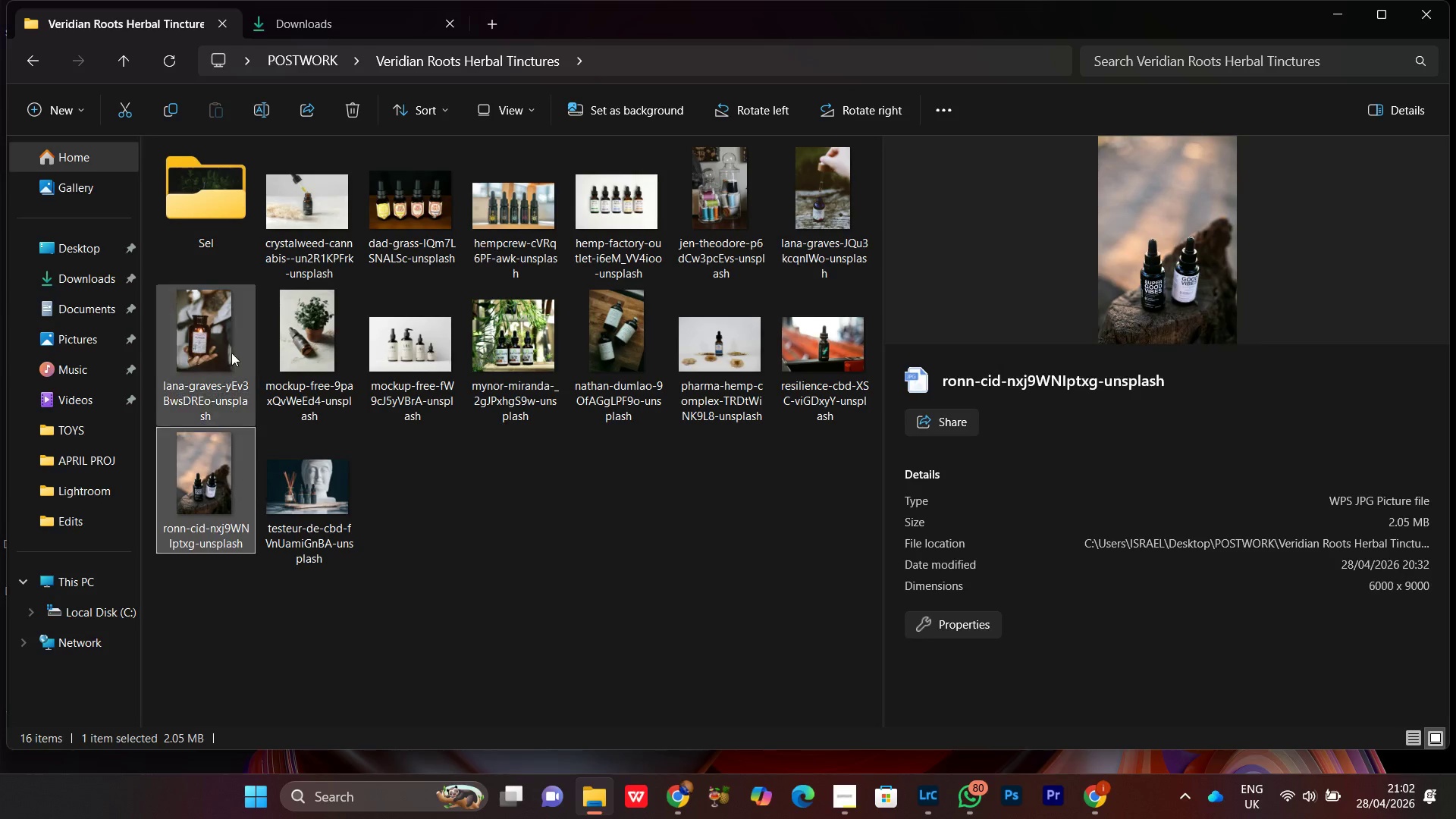 
double_click([231, 353])
 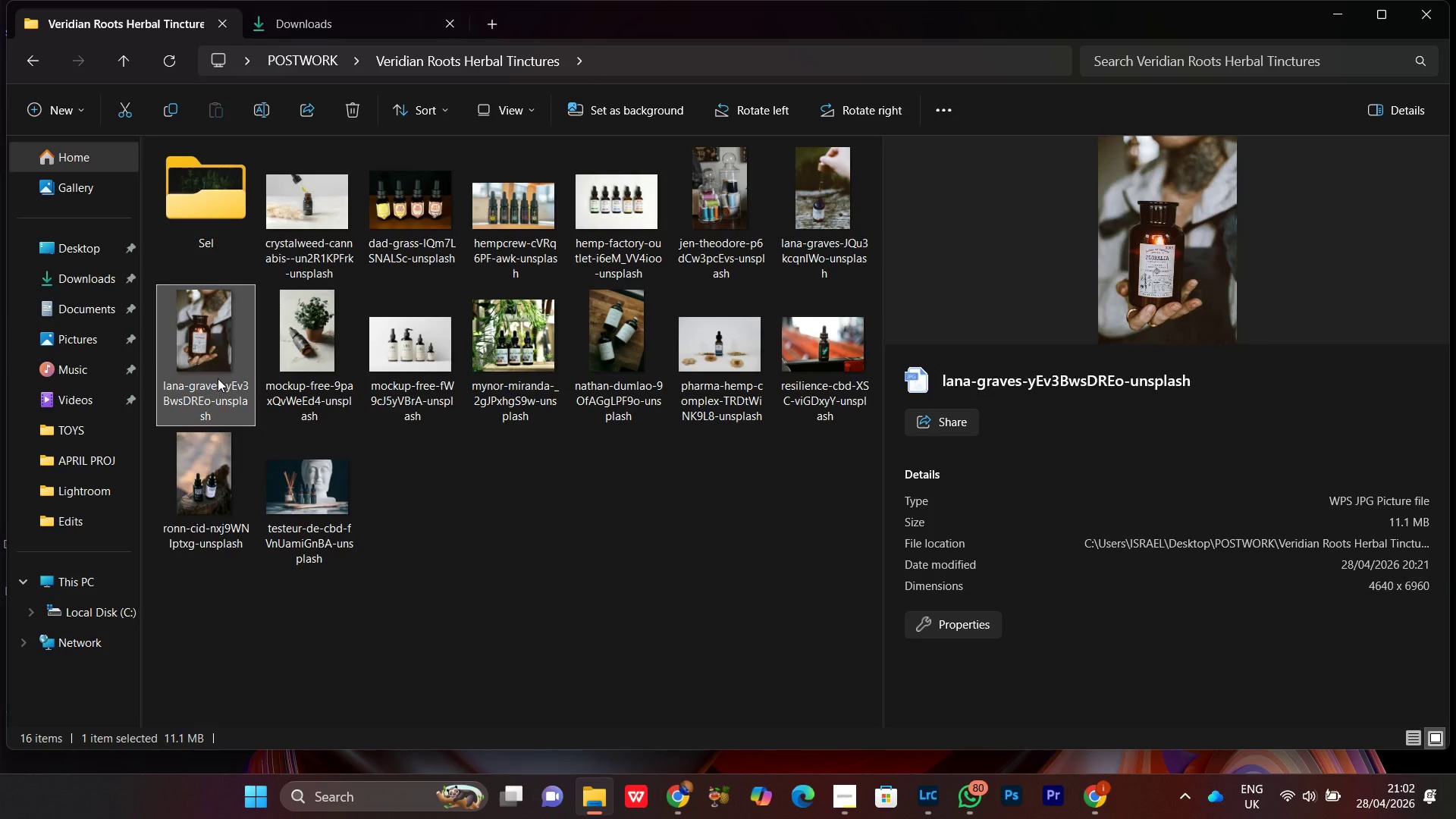 
left_click_drag(start_coordinate=[218, 378], to_coordinate=[197, 176])
 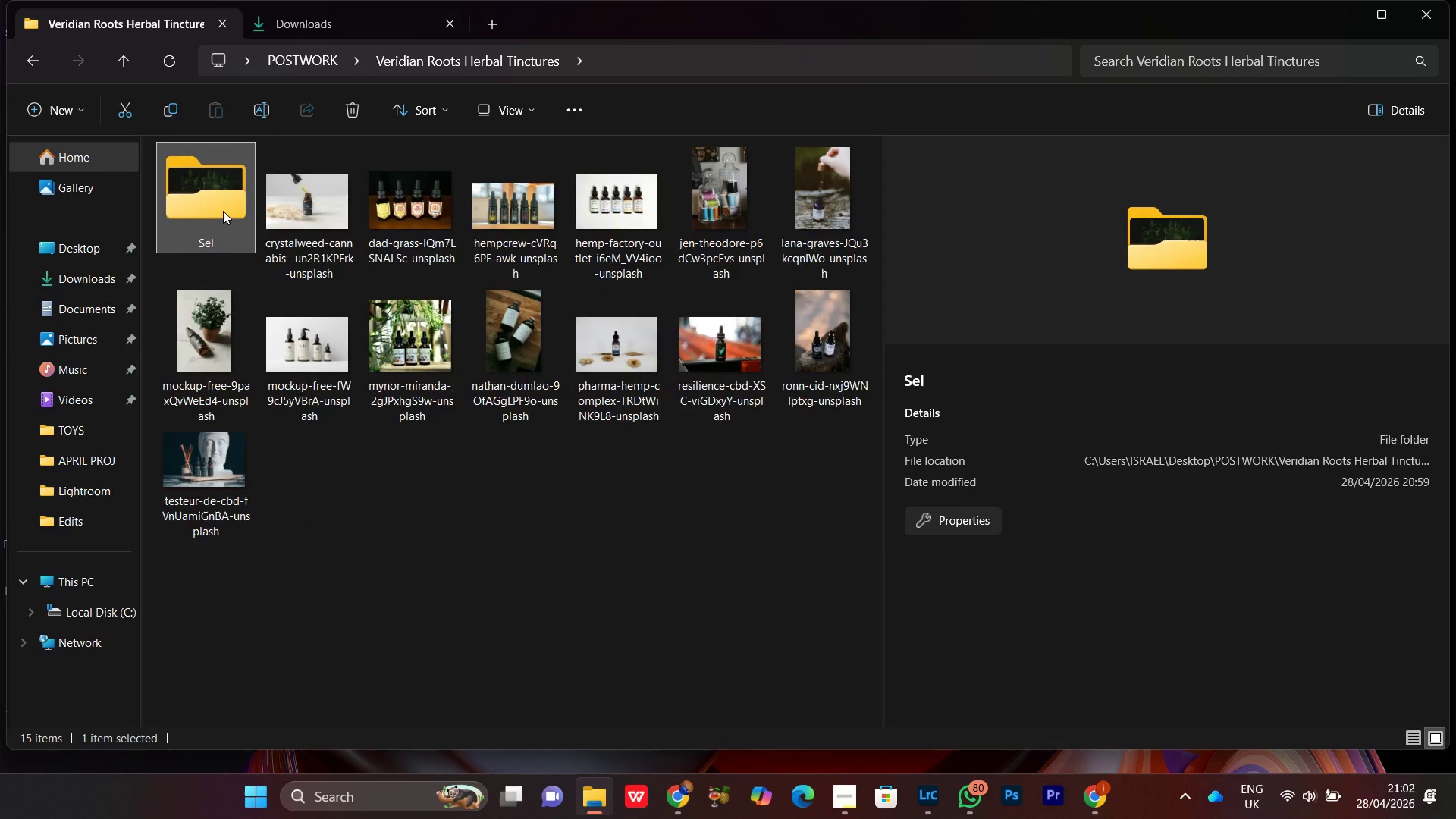 
double_click([223, 211])
 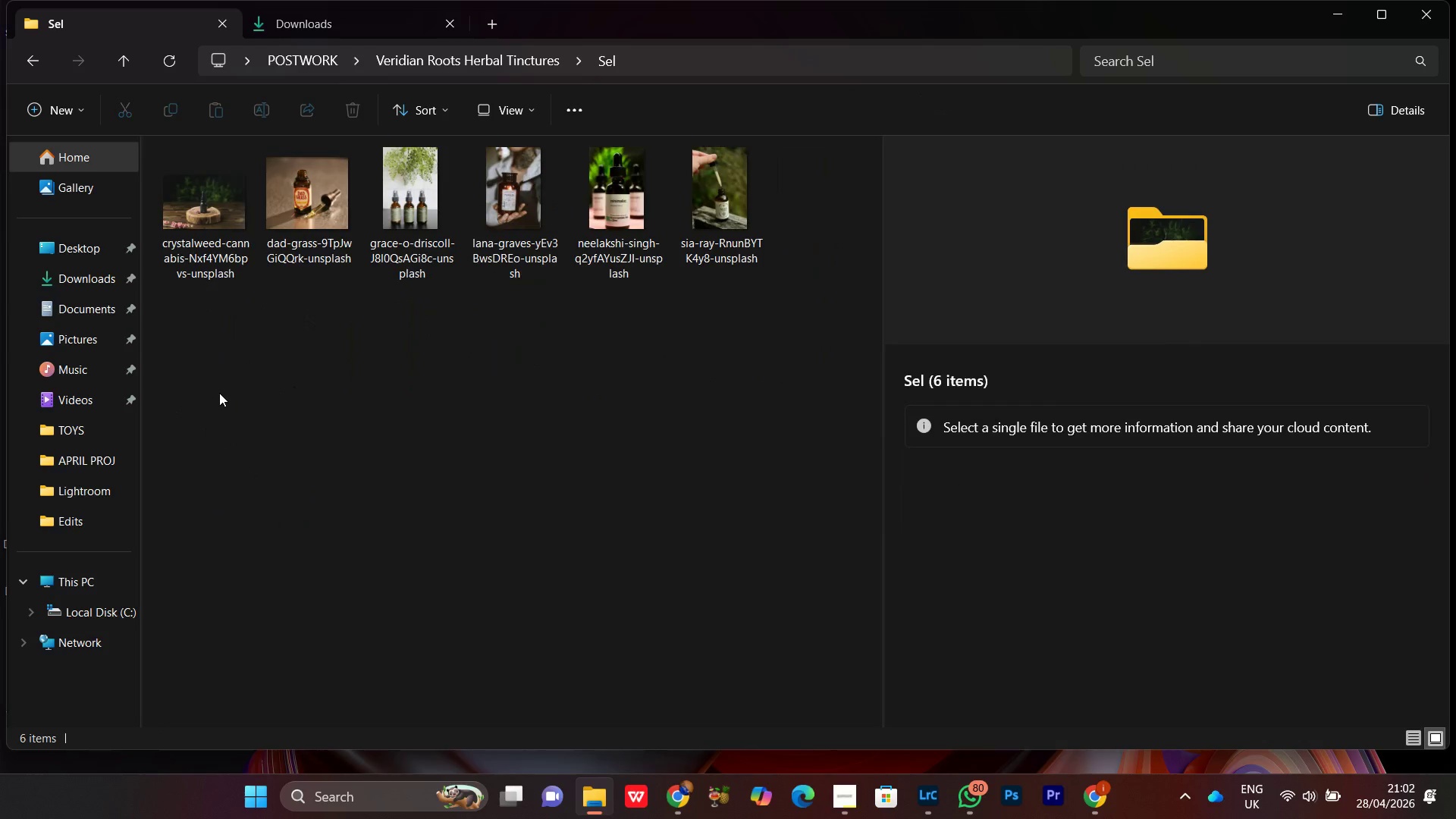 
left_click_drag(start_coordinate=[218, 394], to_coordinate=[711, 180])
 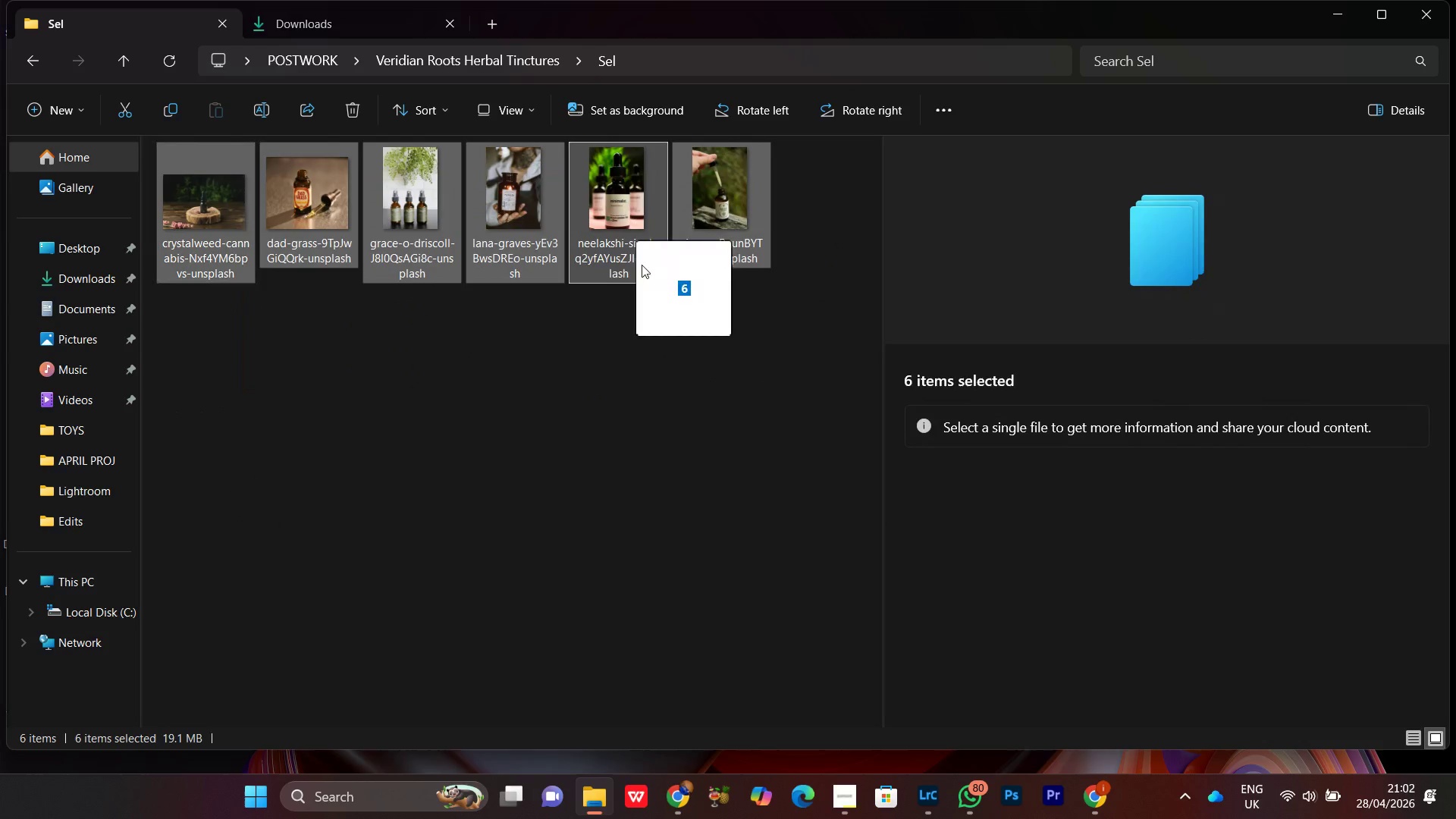 
left_click_drag(start_coordinate=[629, 206], to_coordinate=[704, 380])
 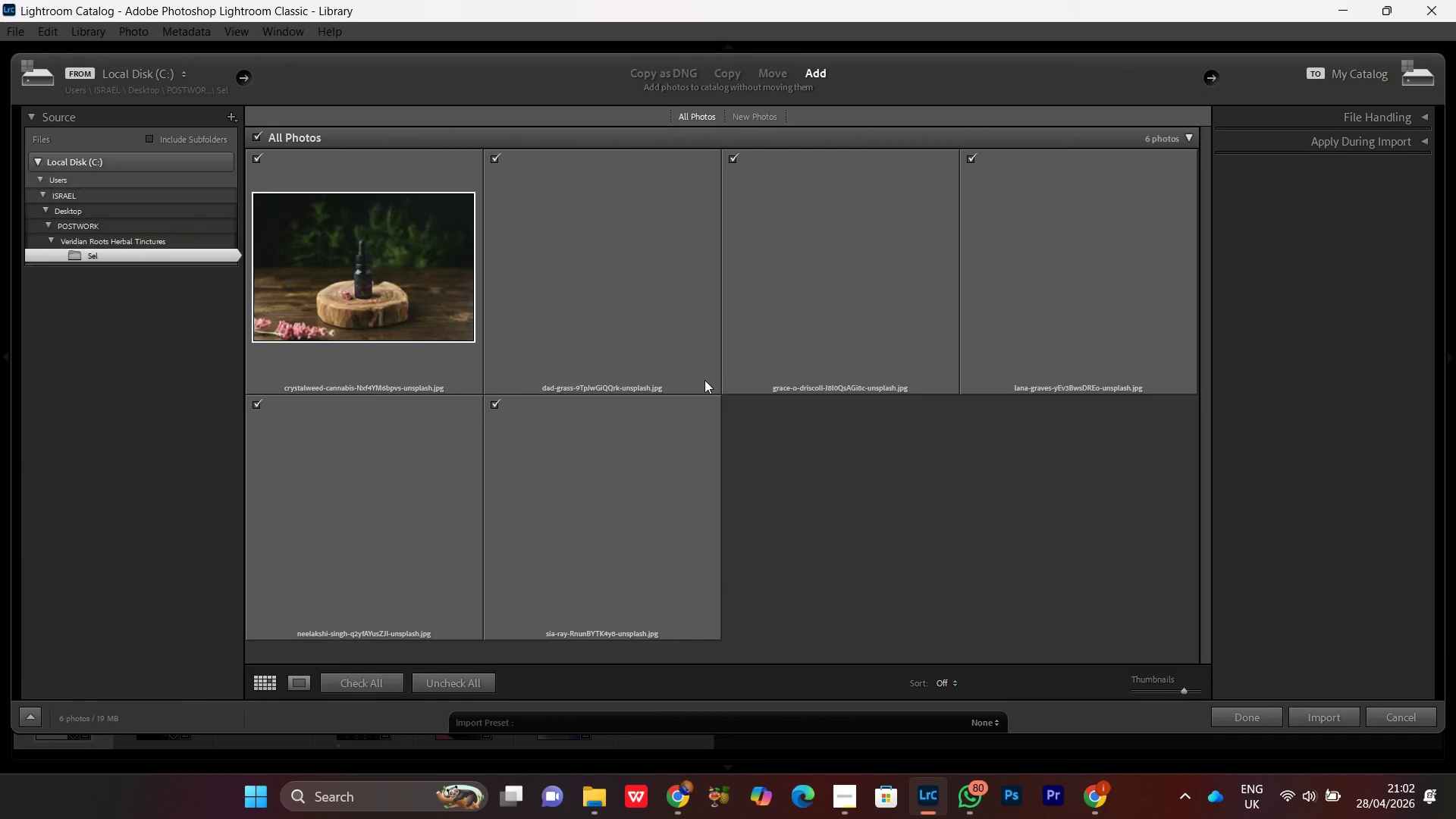 
wait(8.25)
 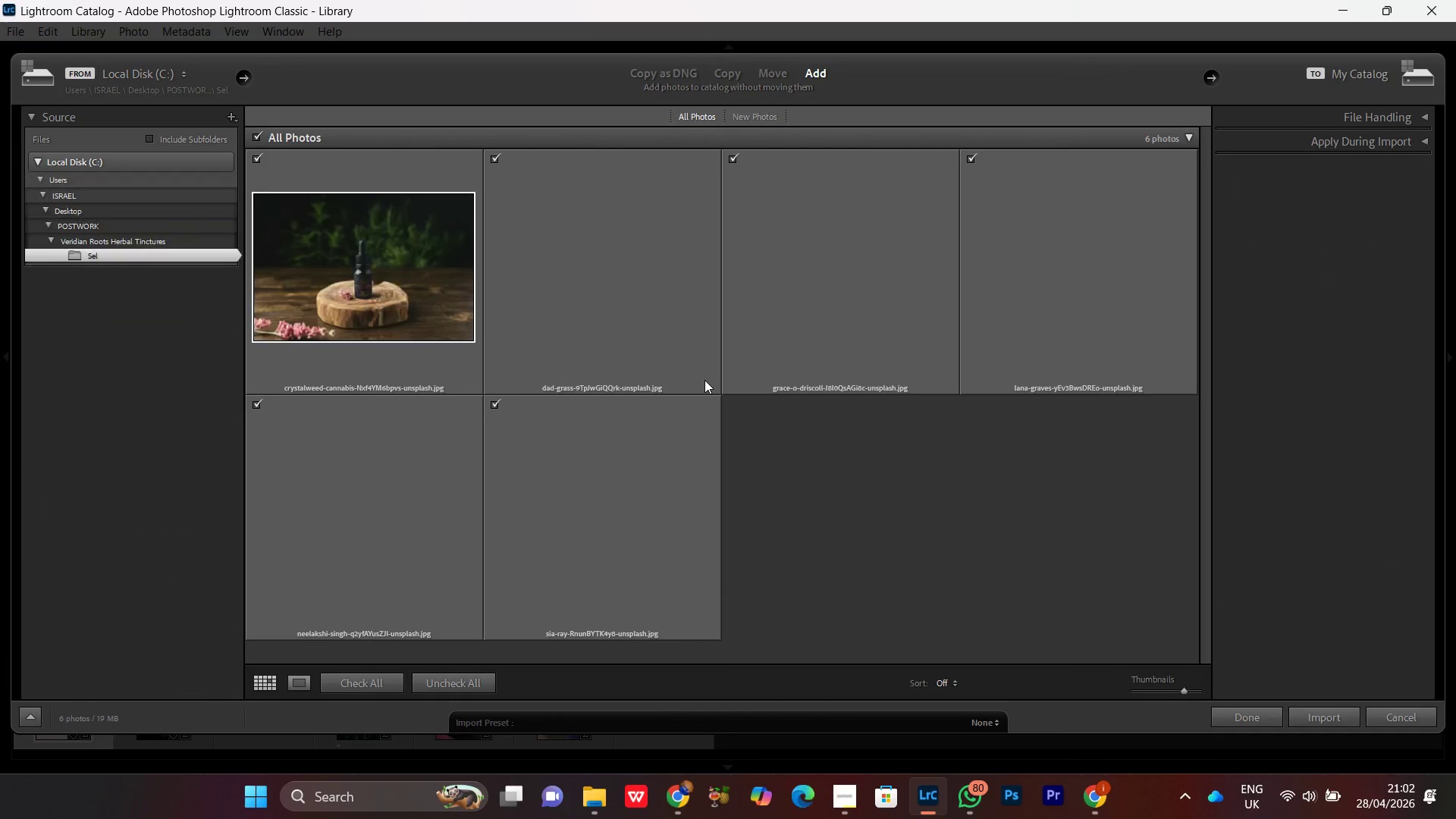 
left_click([1326, 718])
 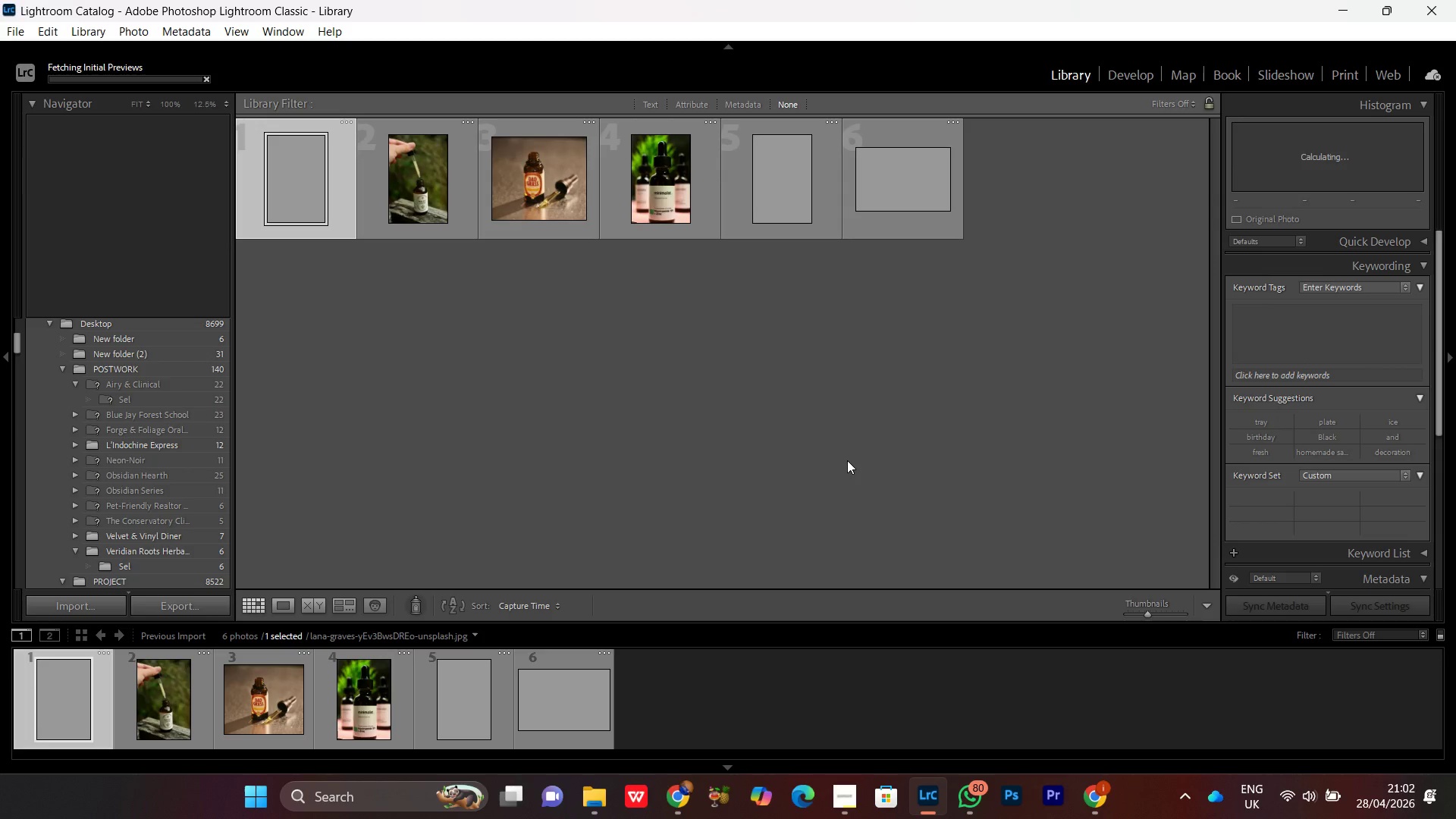 
wait(10.88)
 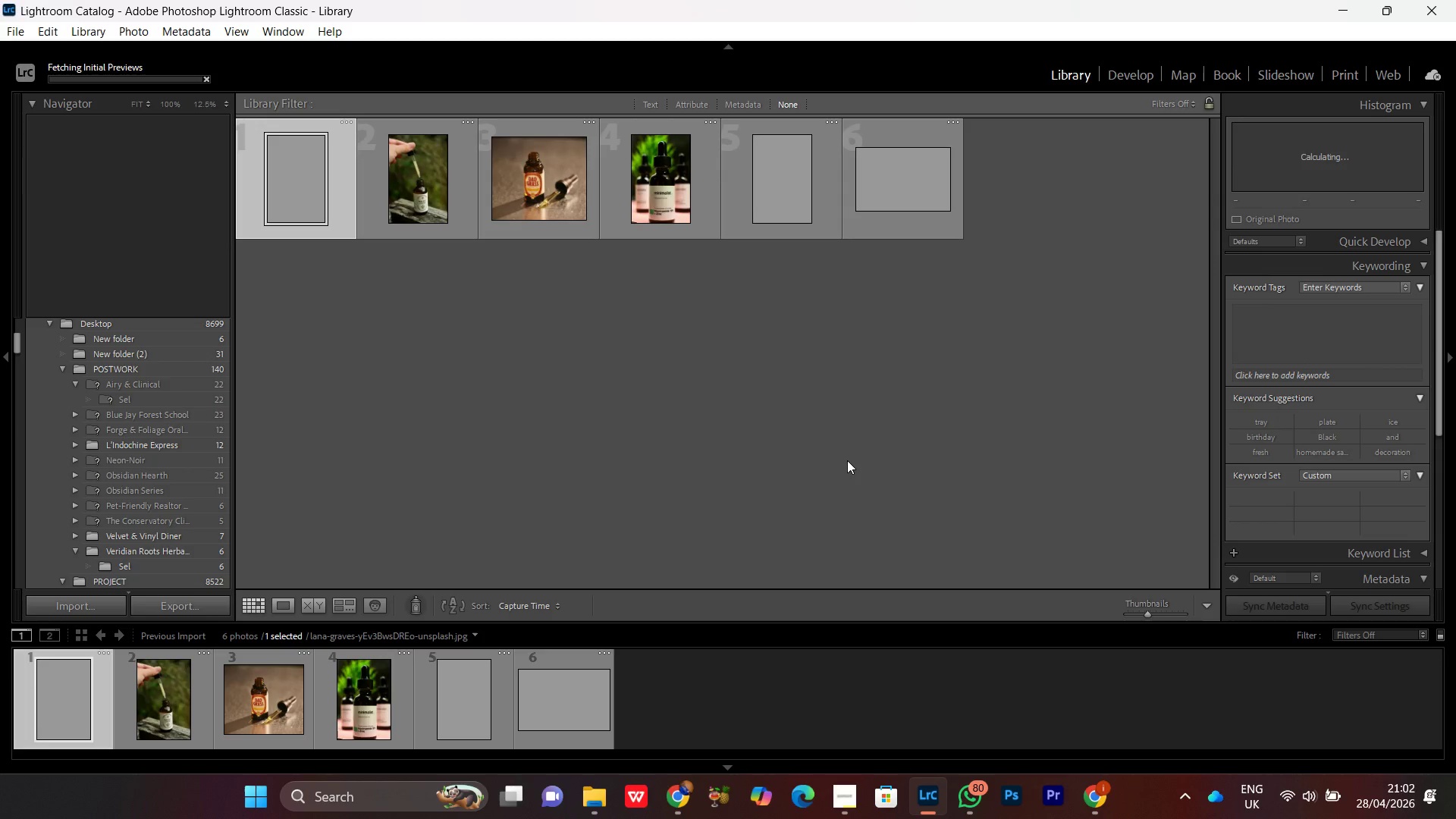 
left_click([1113, 74])
 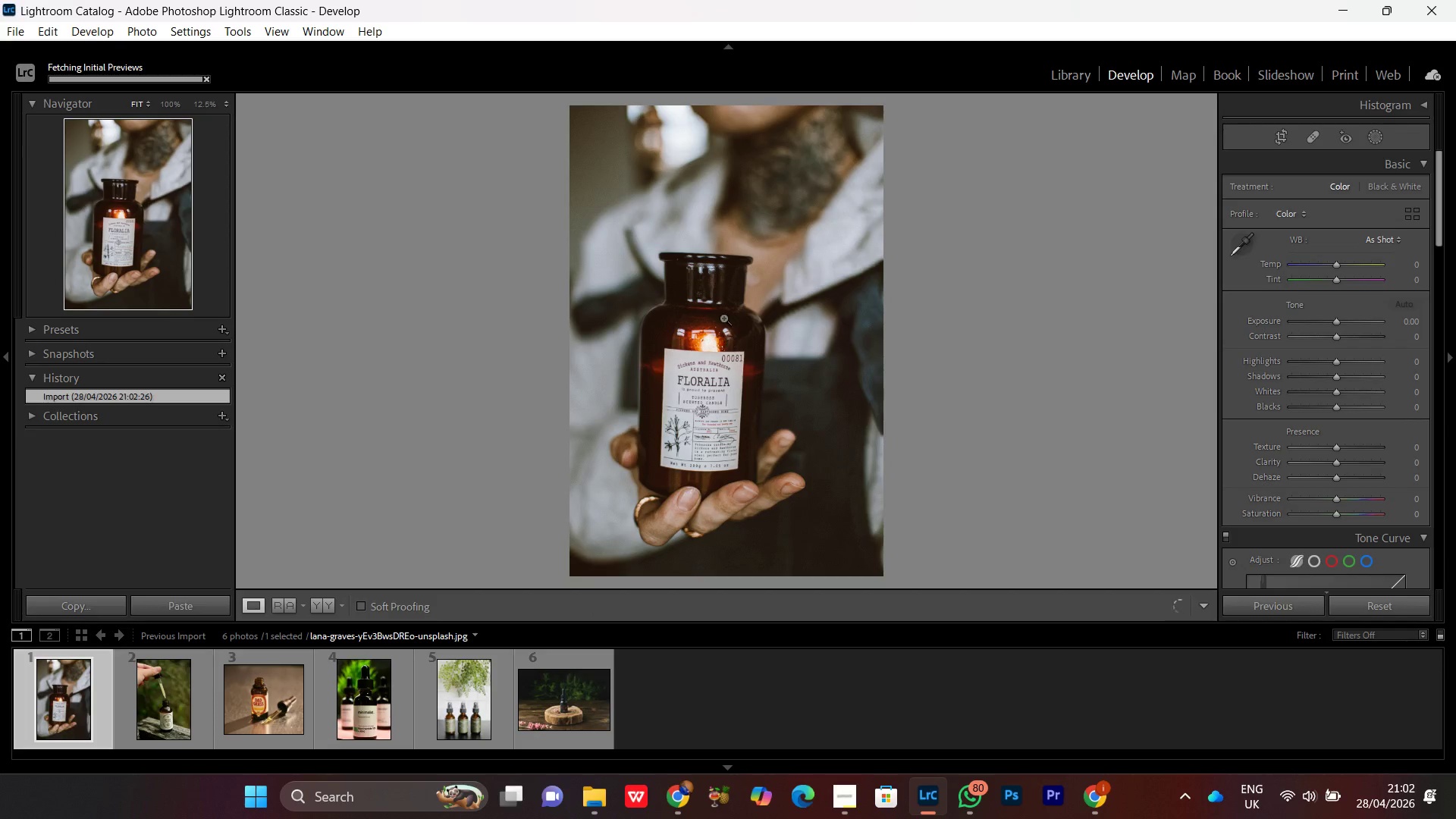 
double_click([724, 315])
 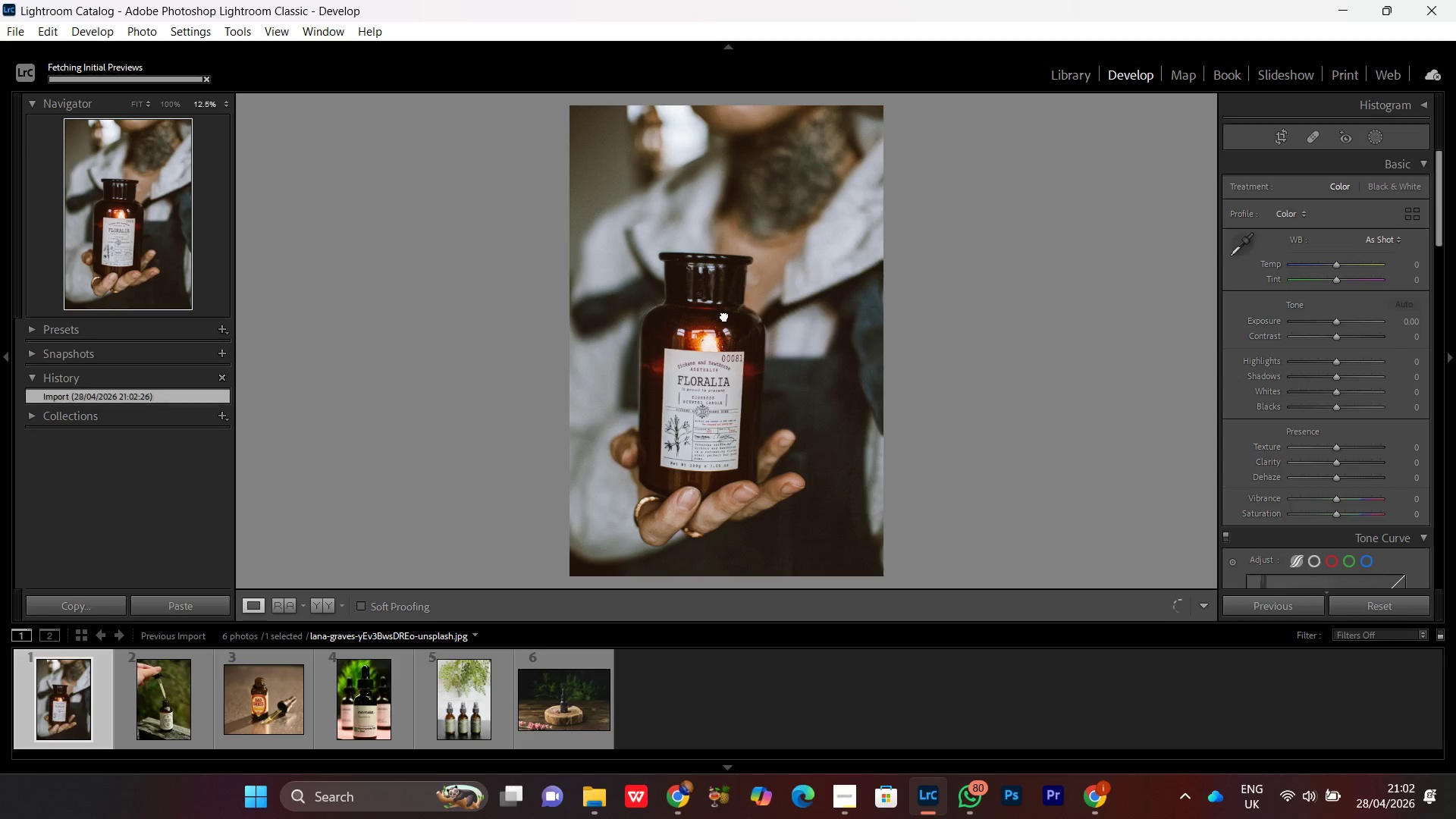 
triple_click([724, 315])
 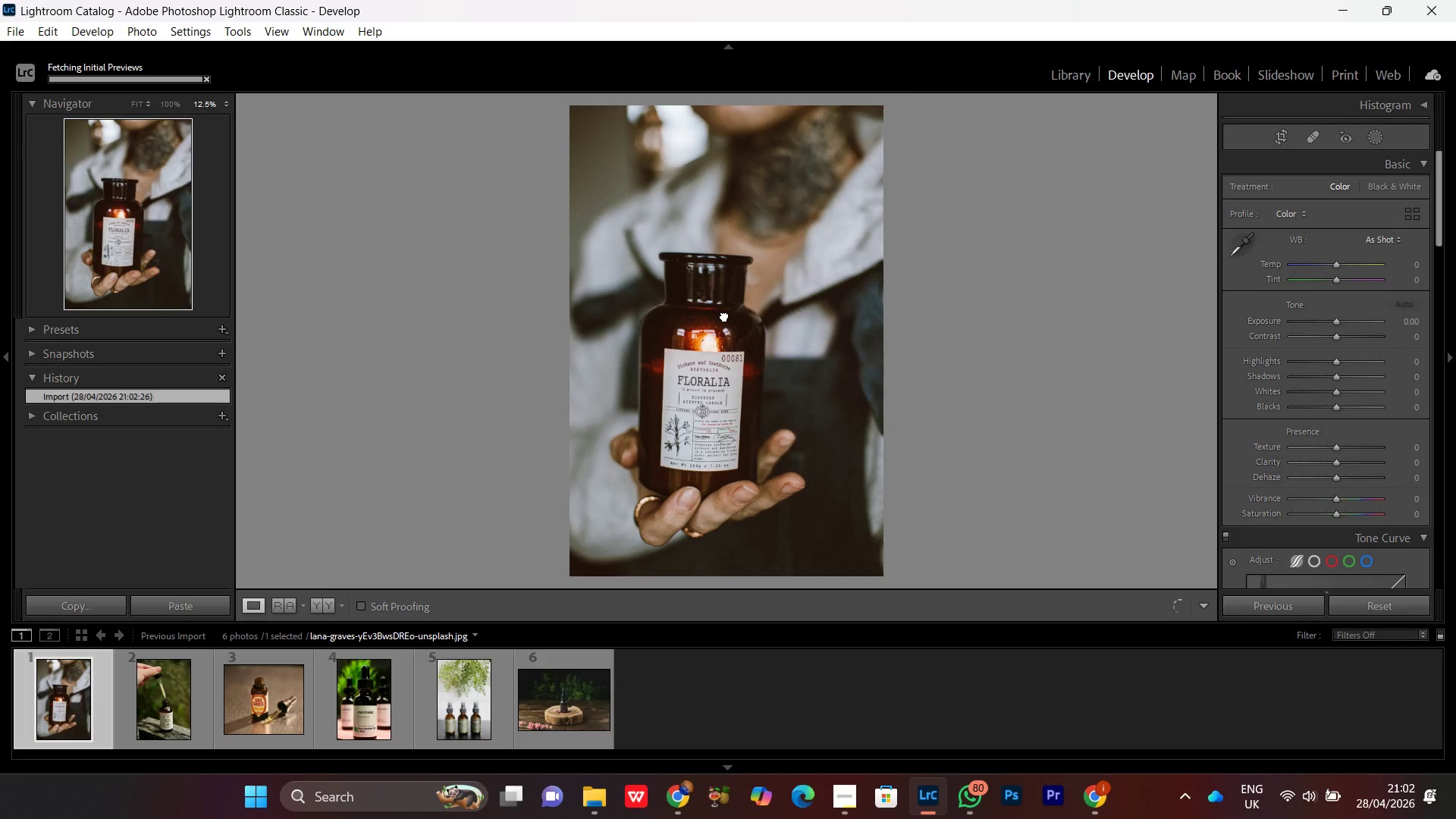 
triple_click([724, 315])
 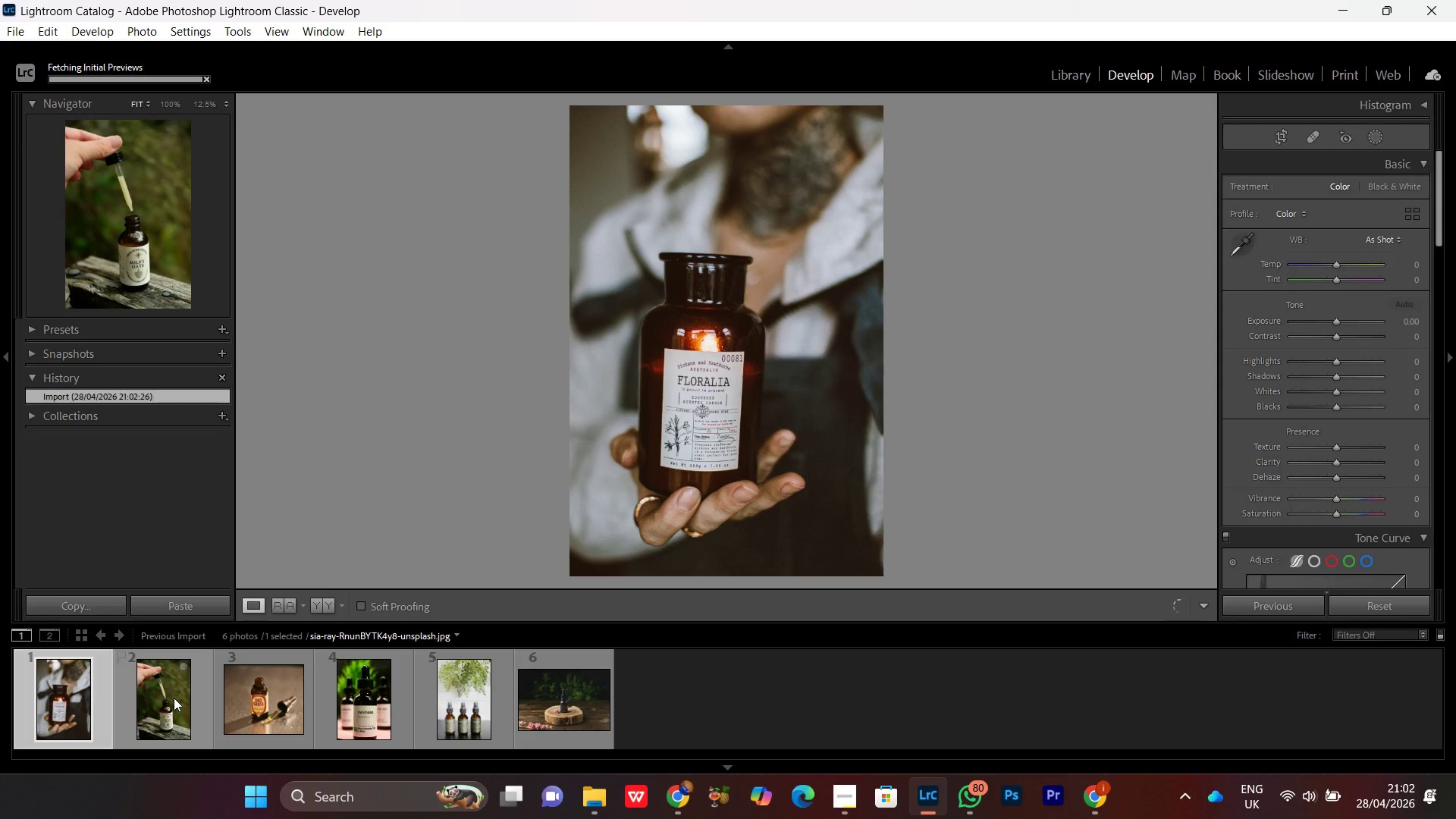 
double_click([174, 698])
 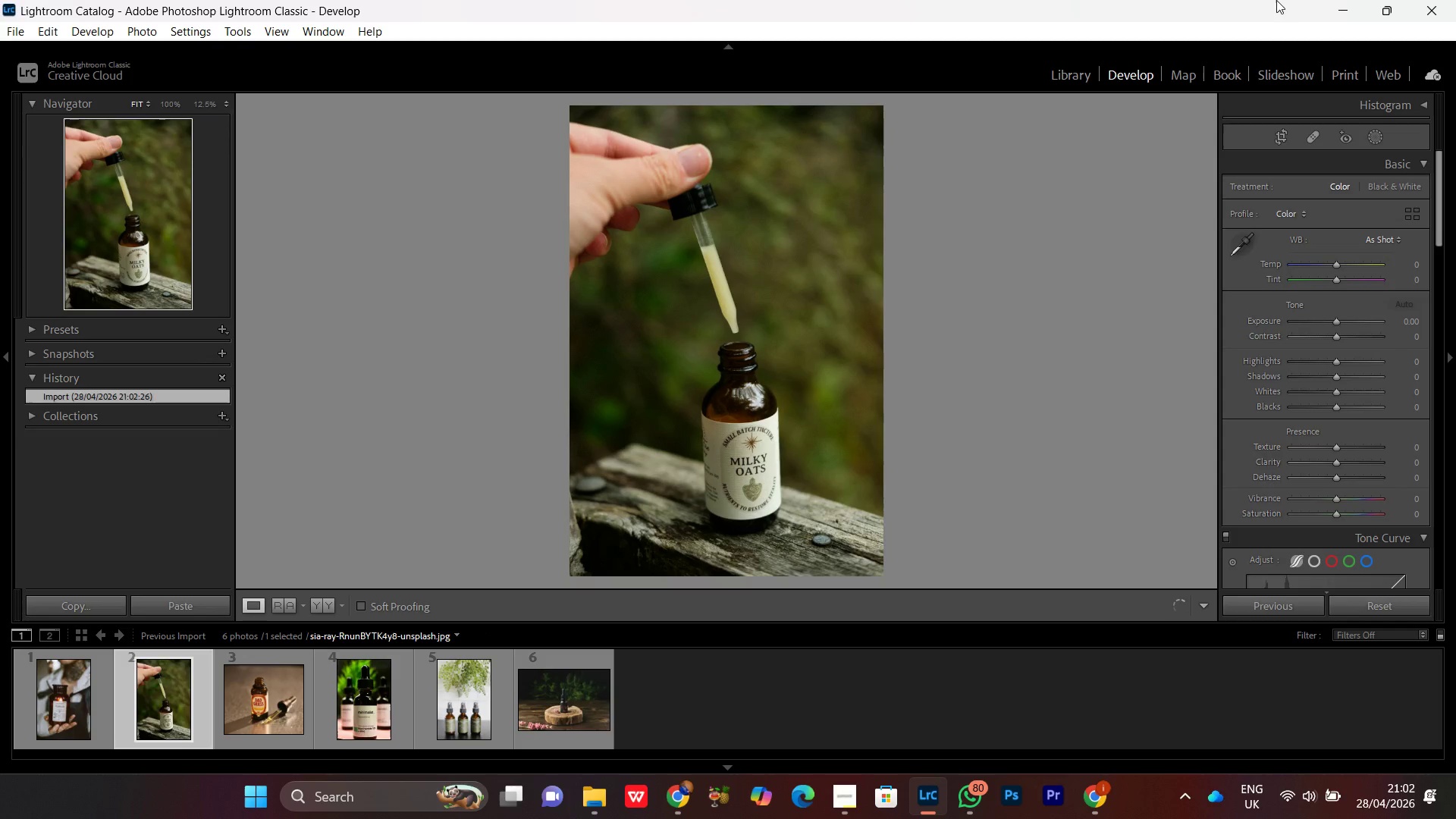 
left_click([1332, 6])
 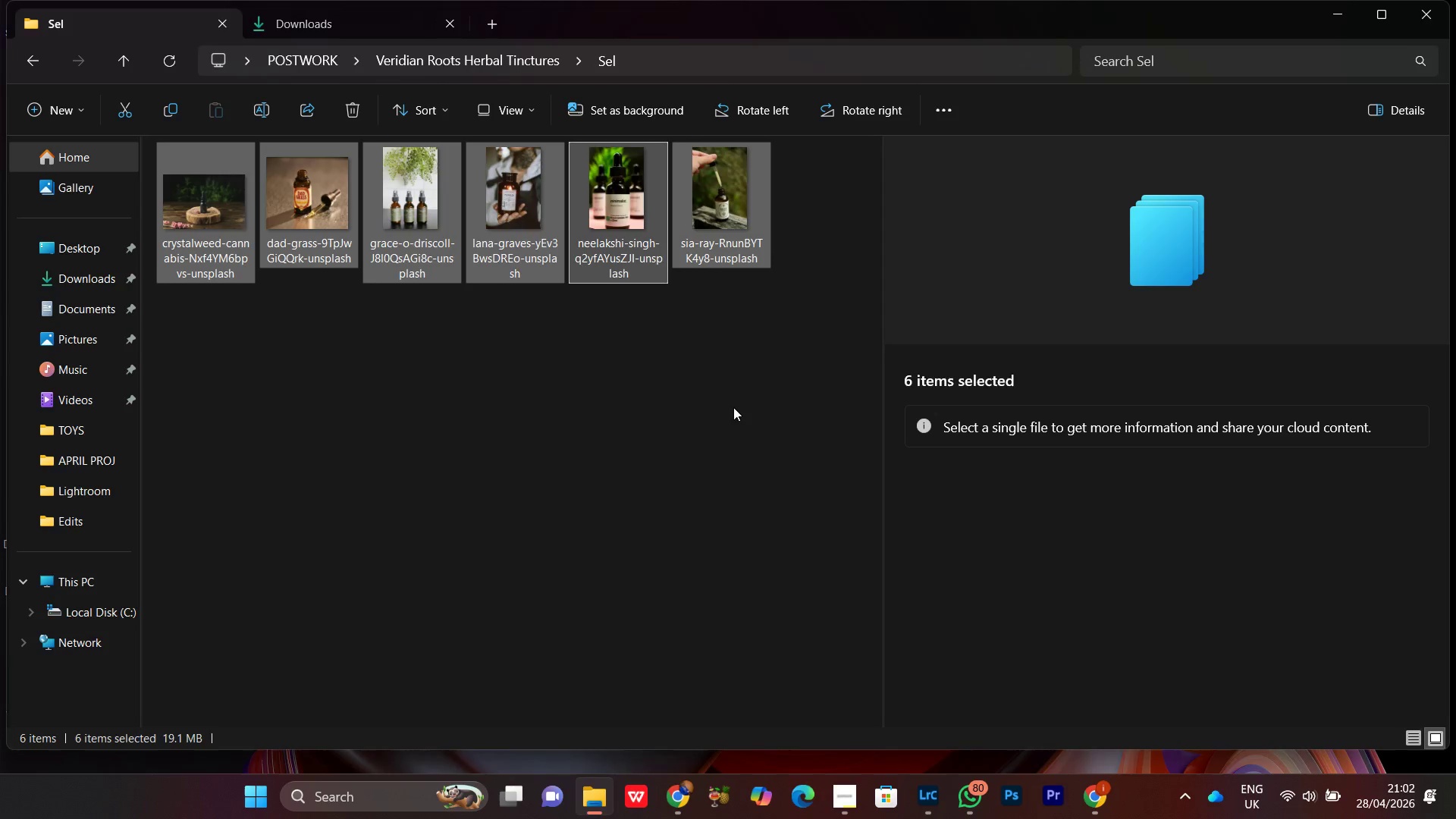 
left_click([733, 406])
 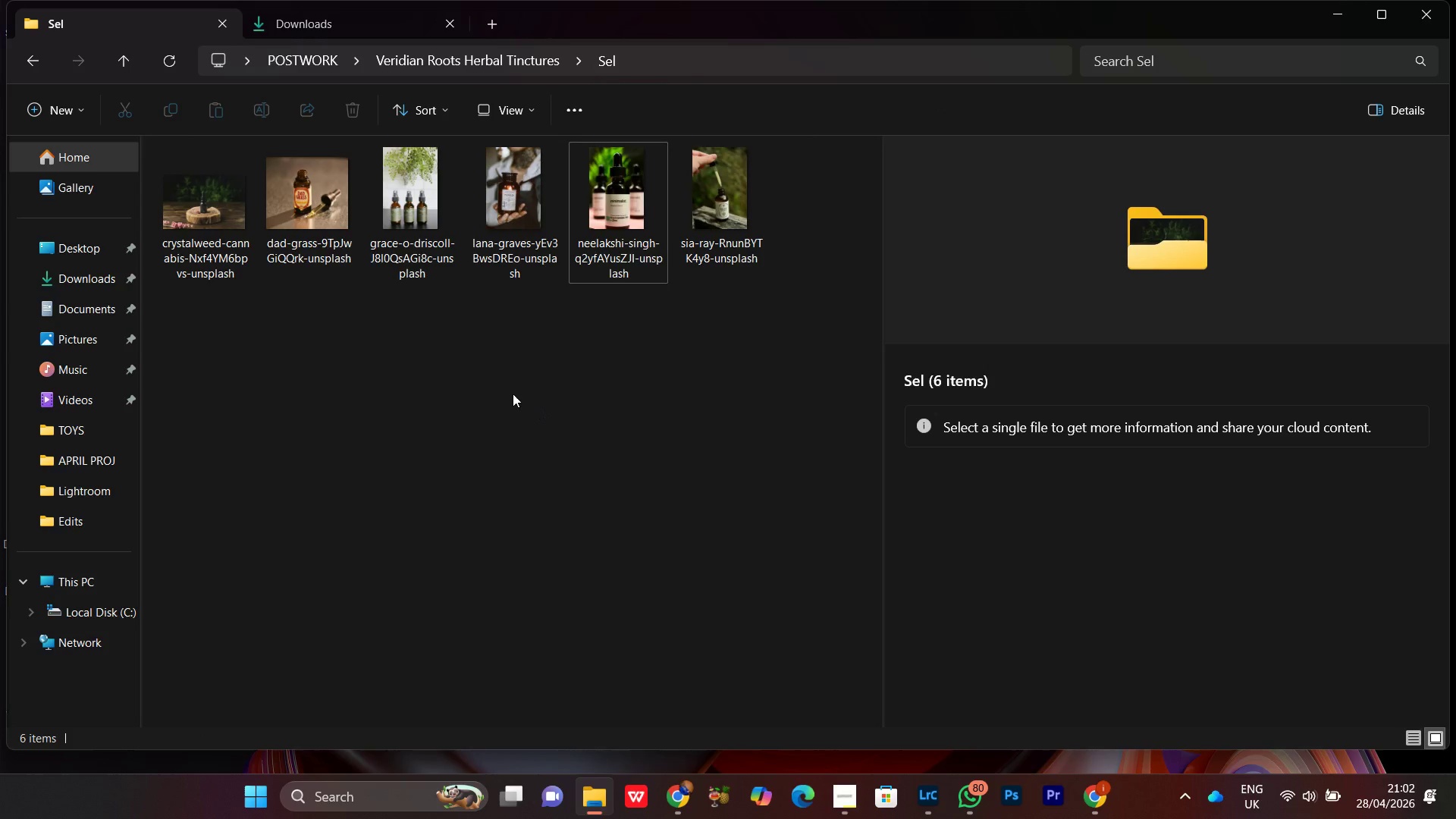 
right_click([512, 394])
 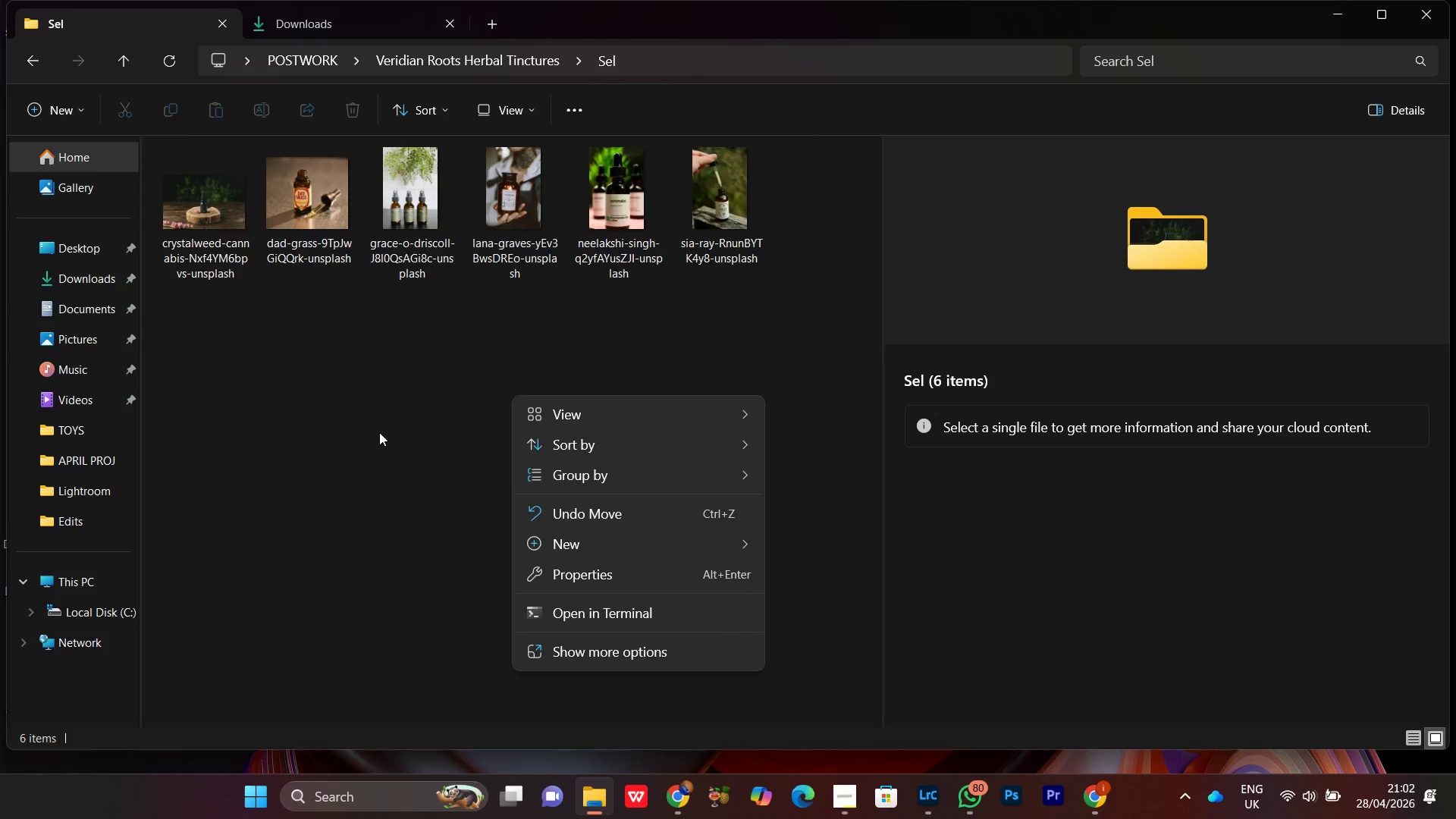 
left_click([353, 426])
 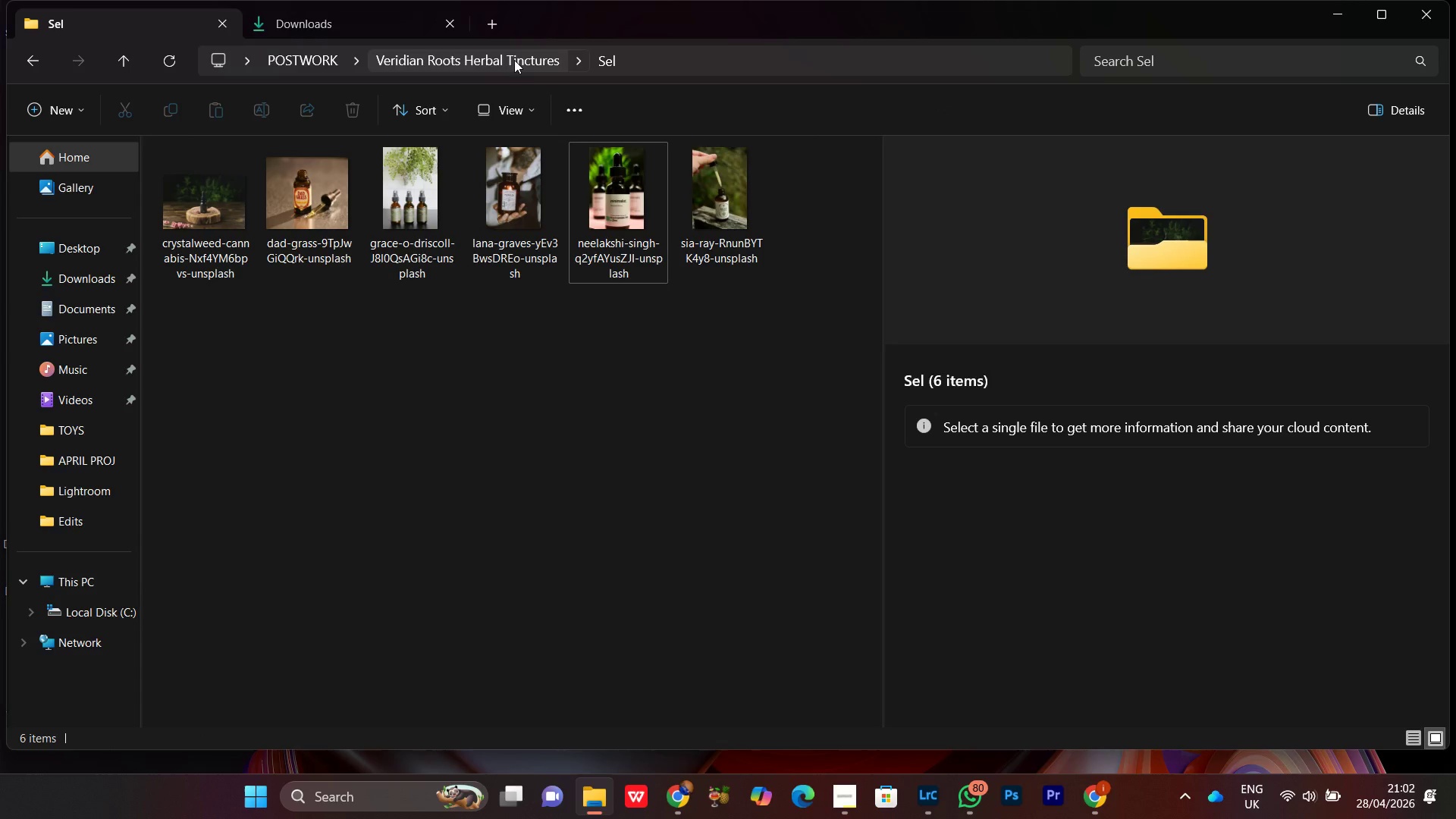 
left_click([513, 59])
 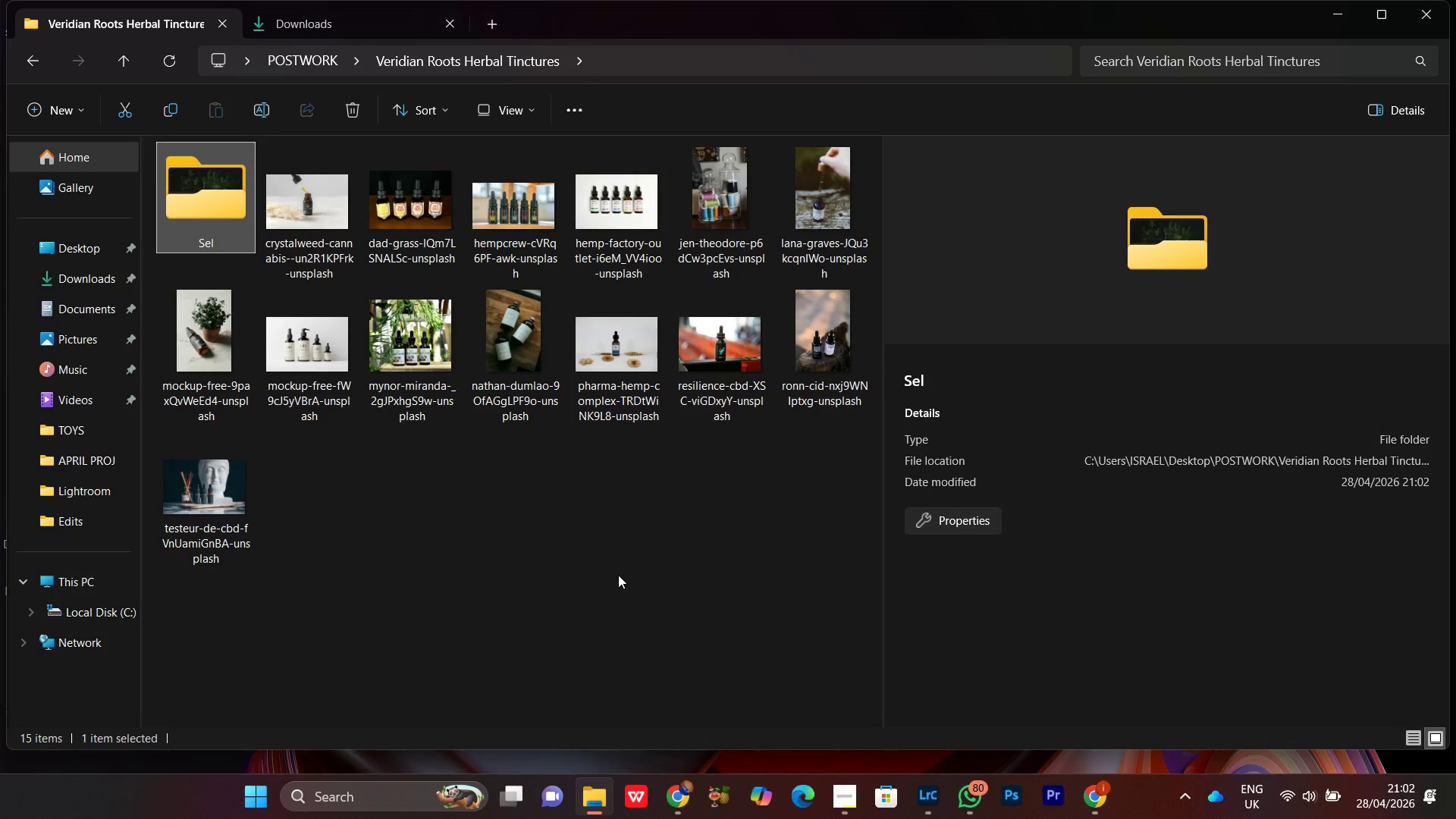 
left_click([636, 553])
 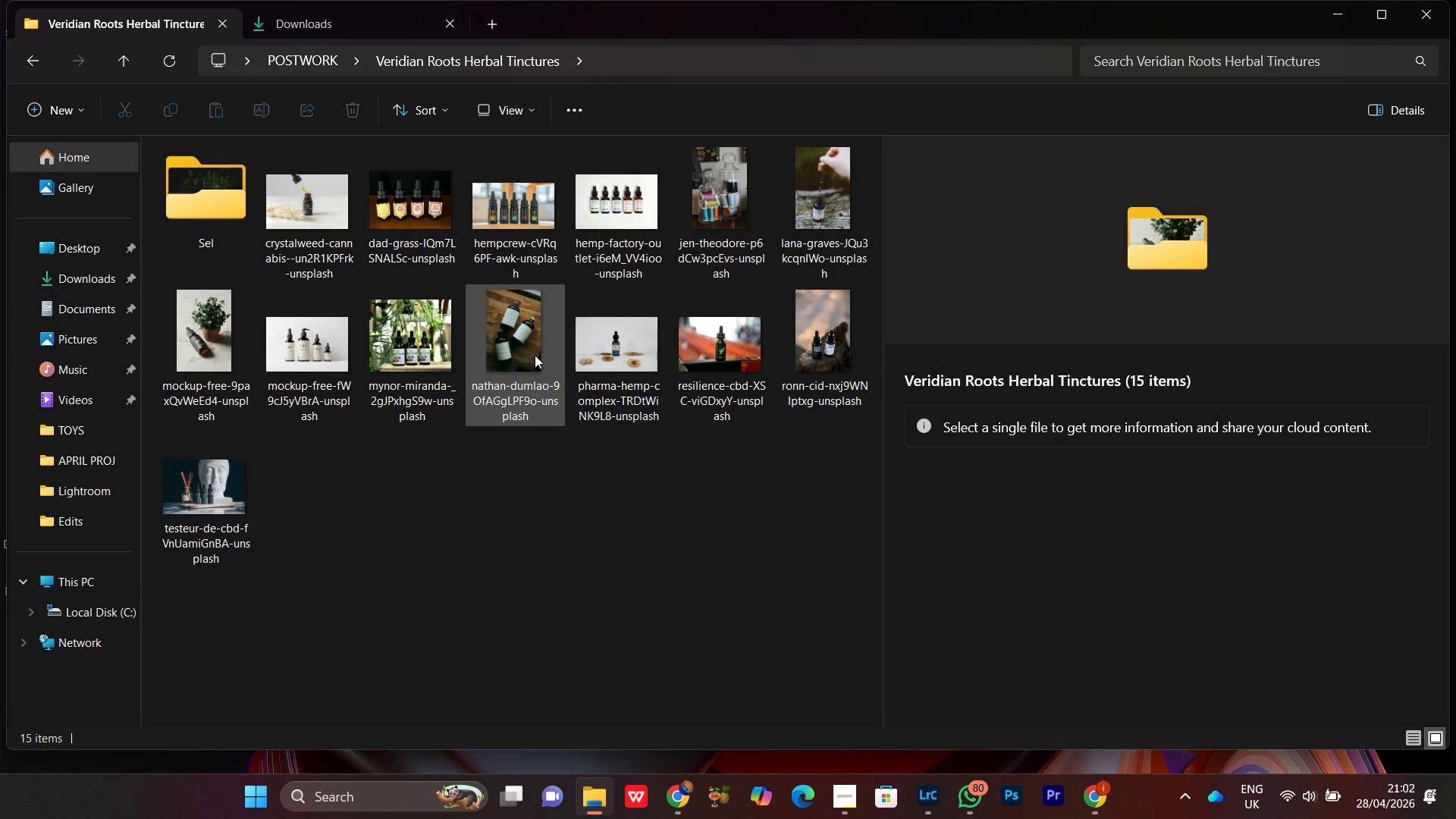 
left_click([535, 355])
 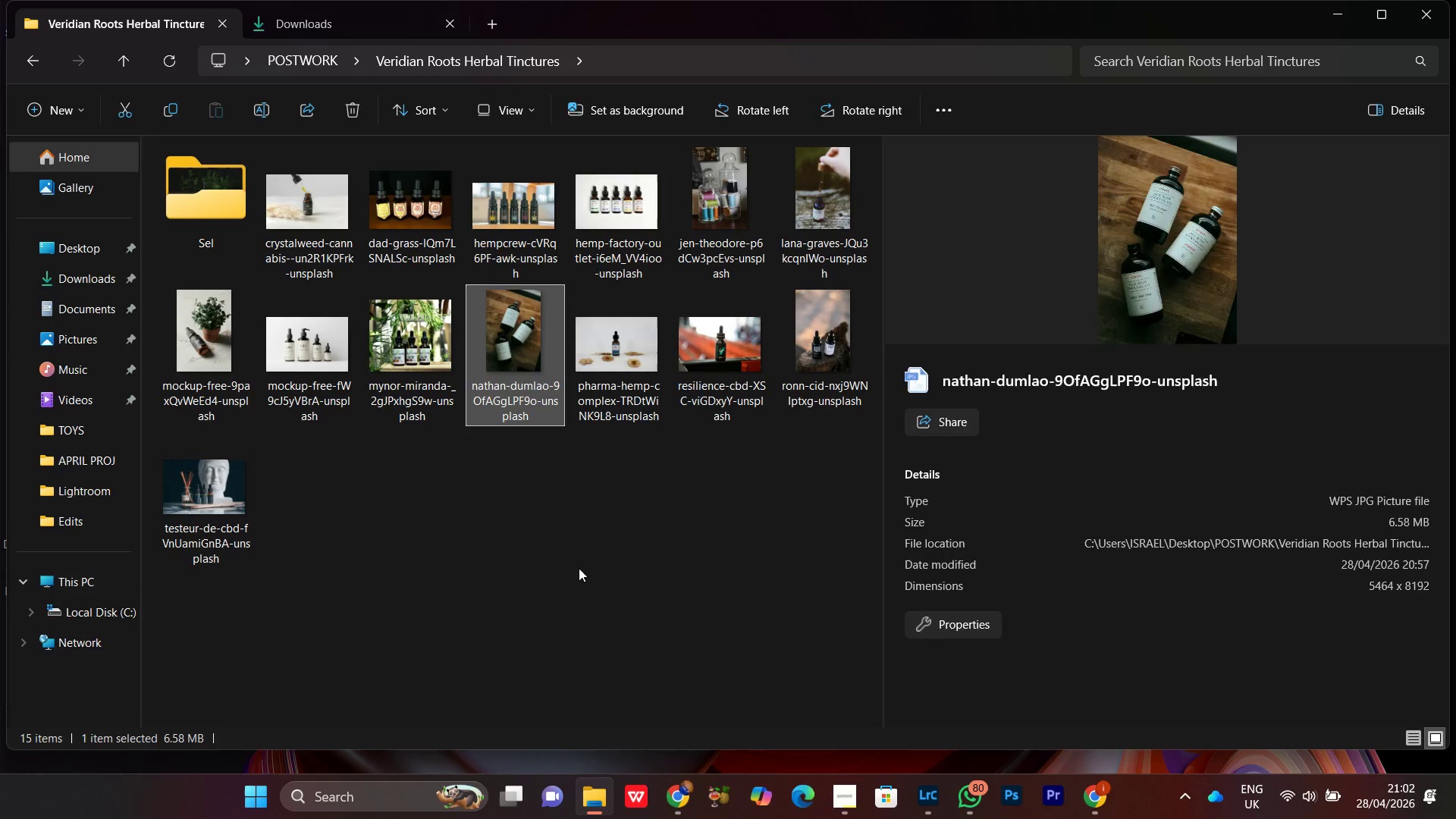 
left_click([579, 568])
 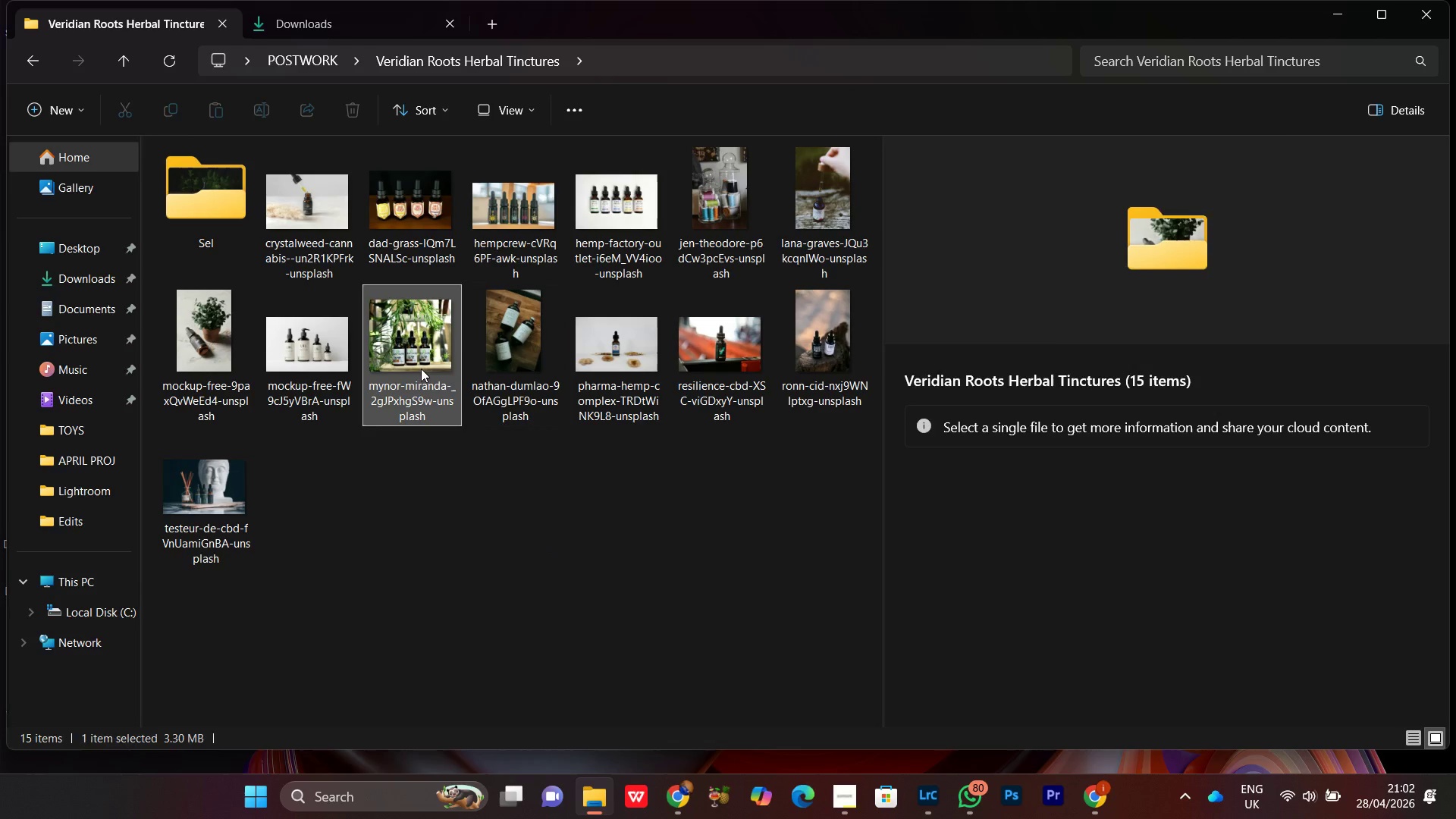 
left_click([421, 369])
 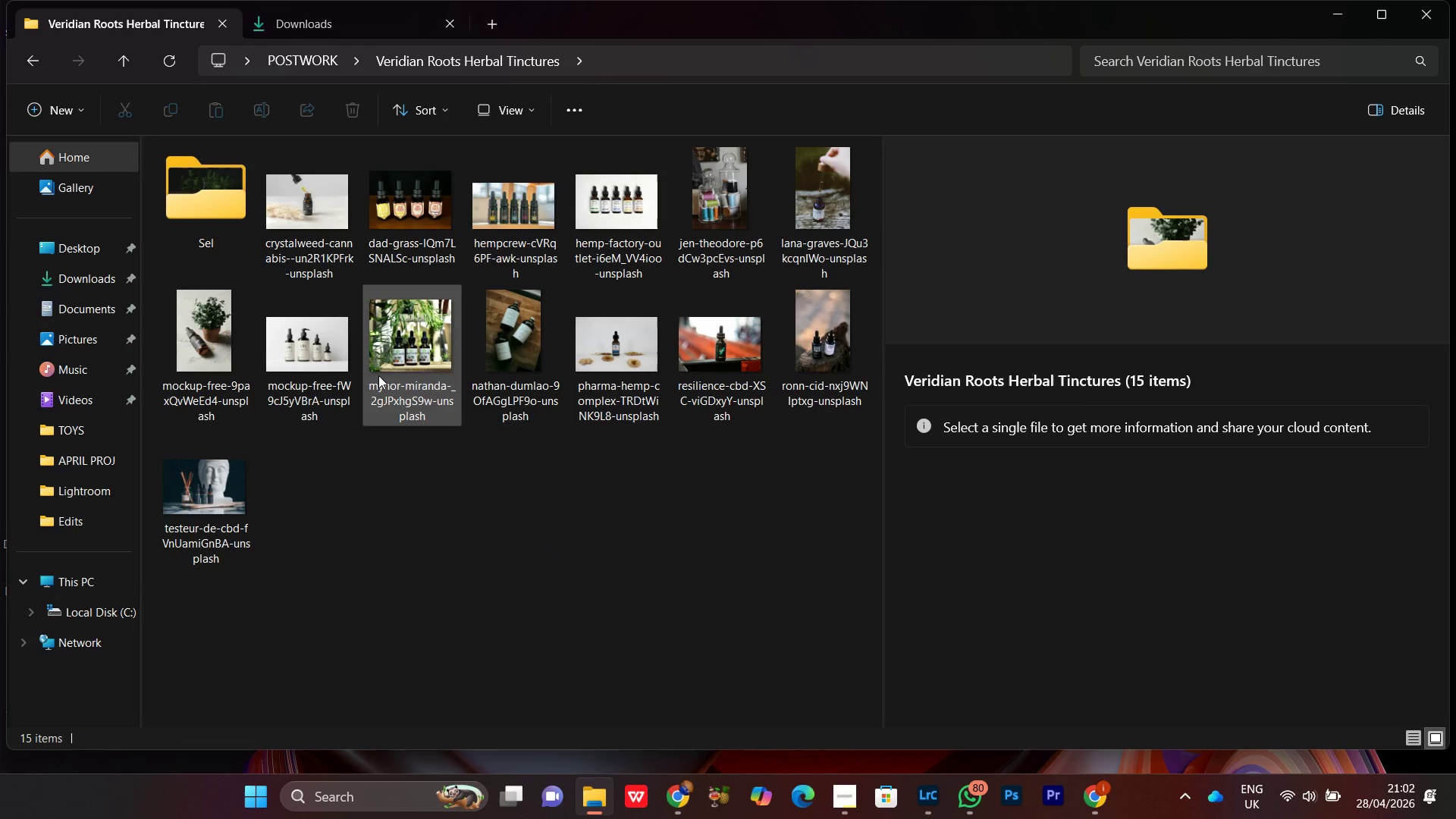 
double_click([378, 374])
 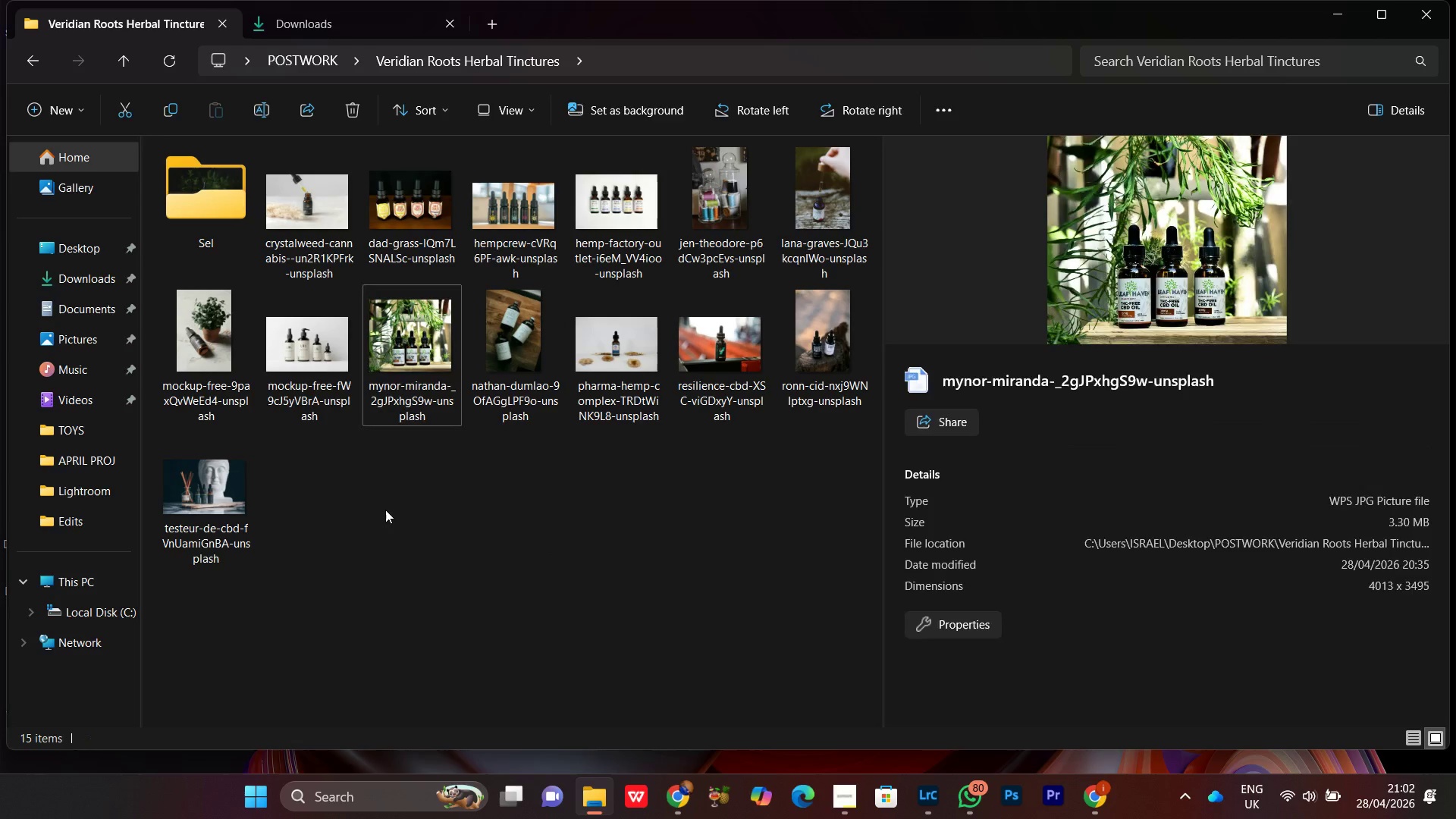 
triple_click([392, 535])
 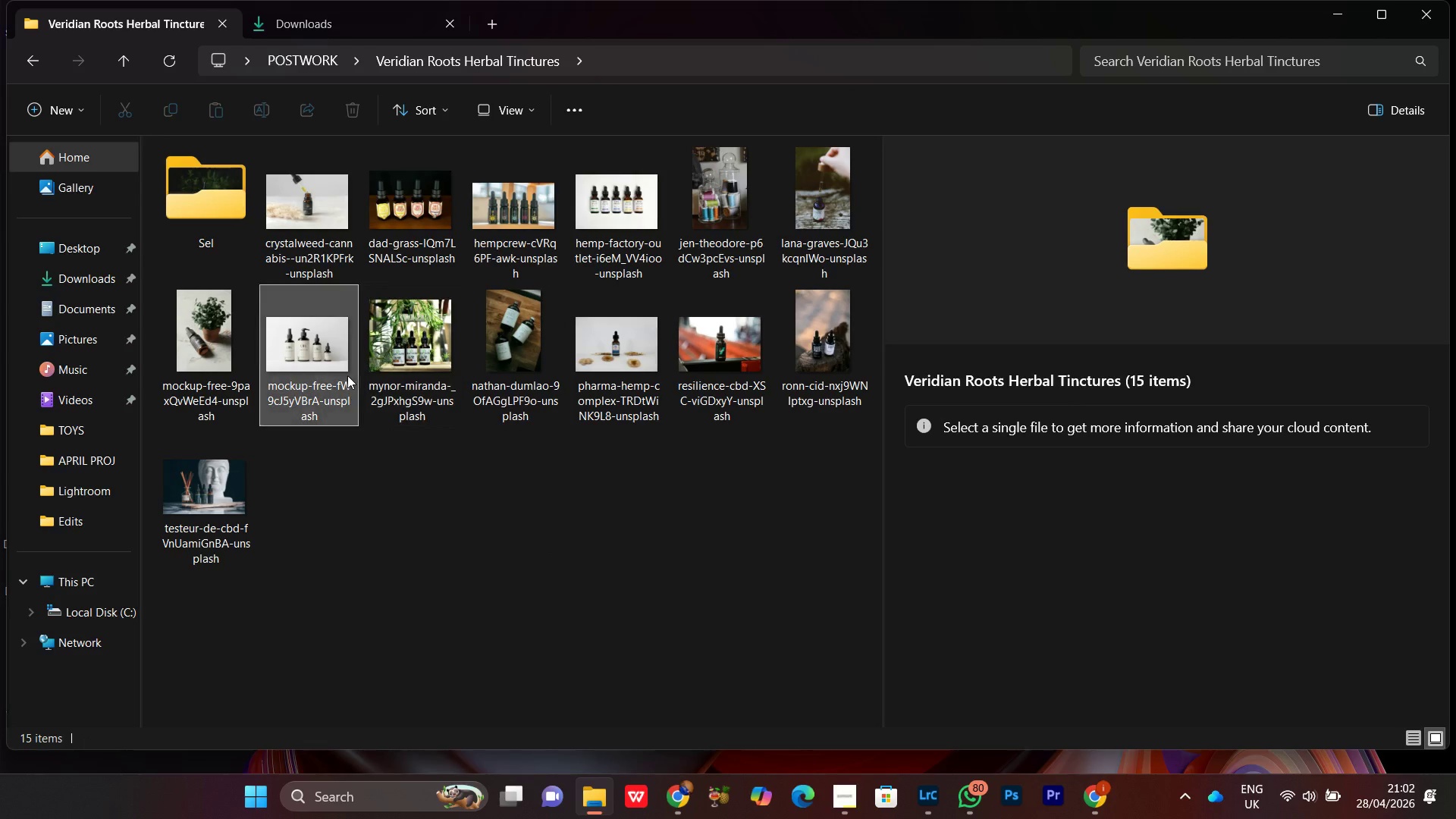 
triple_click([347, 375])
 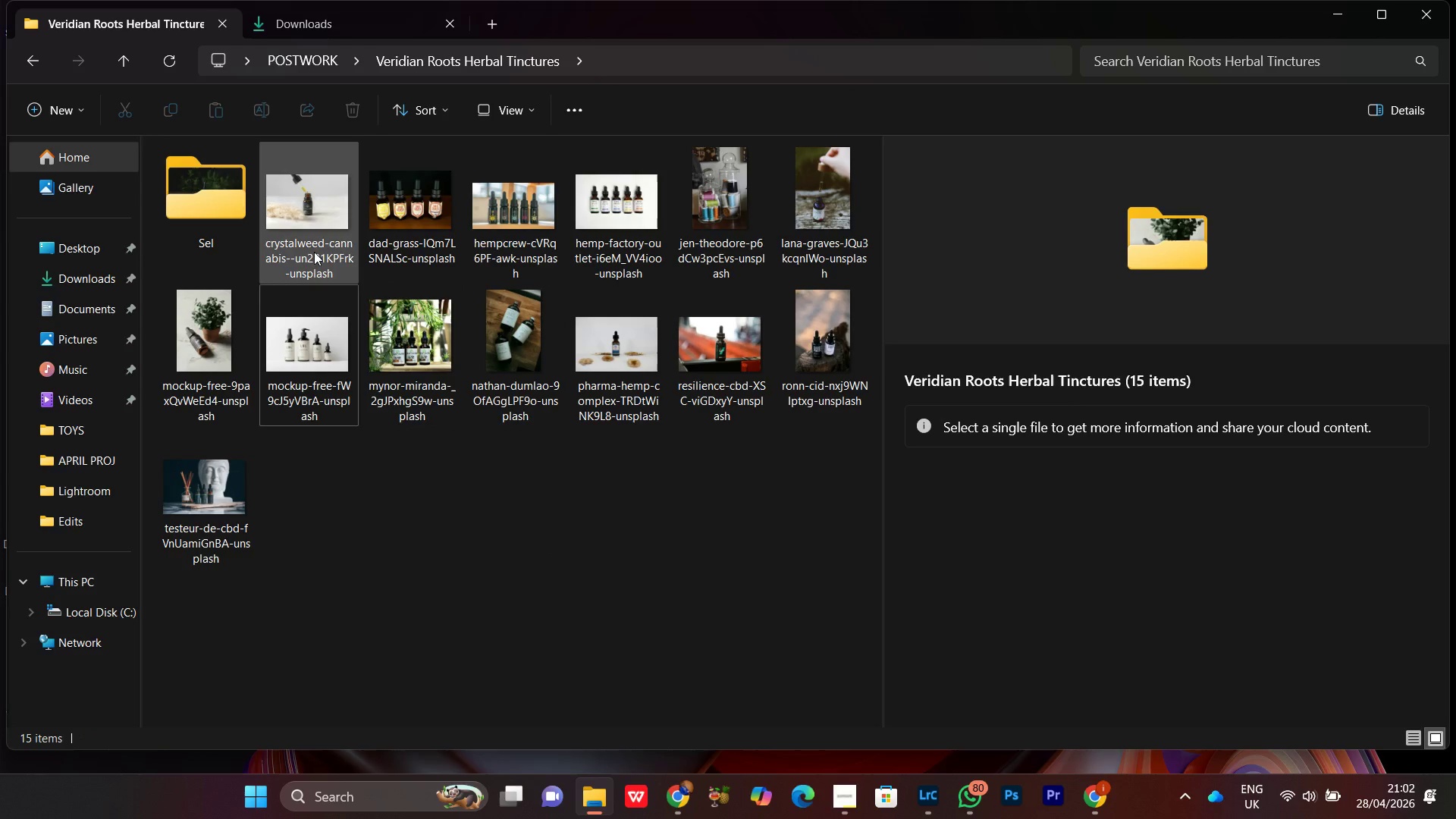 
left_click([316, 244])
 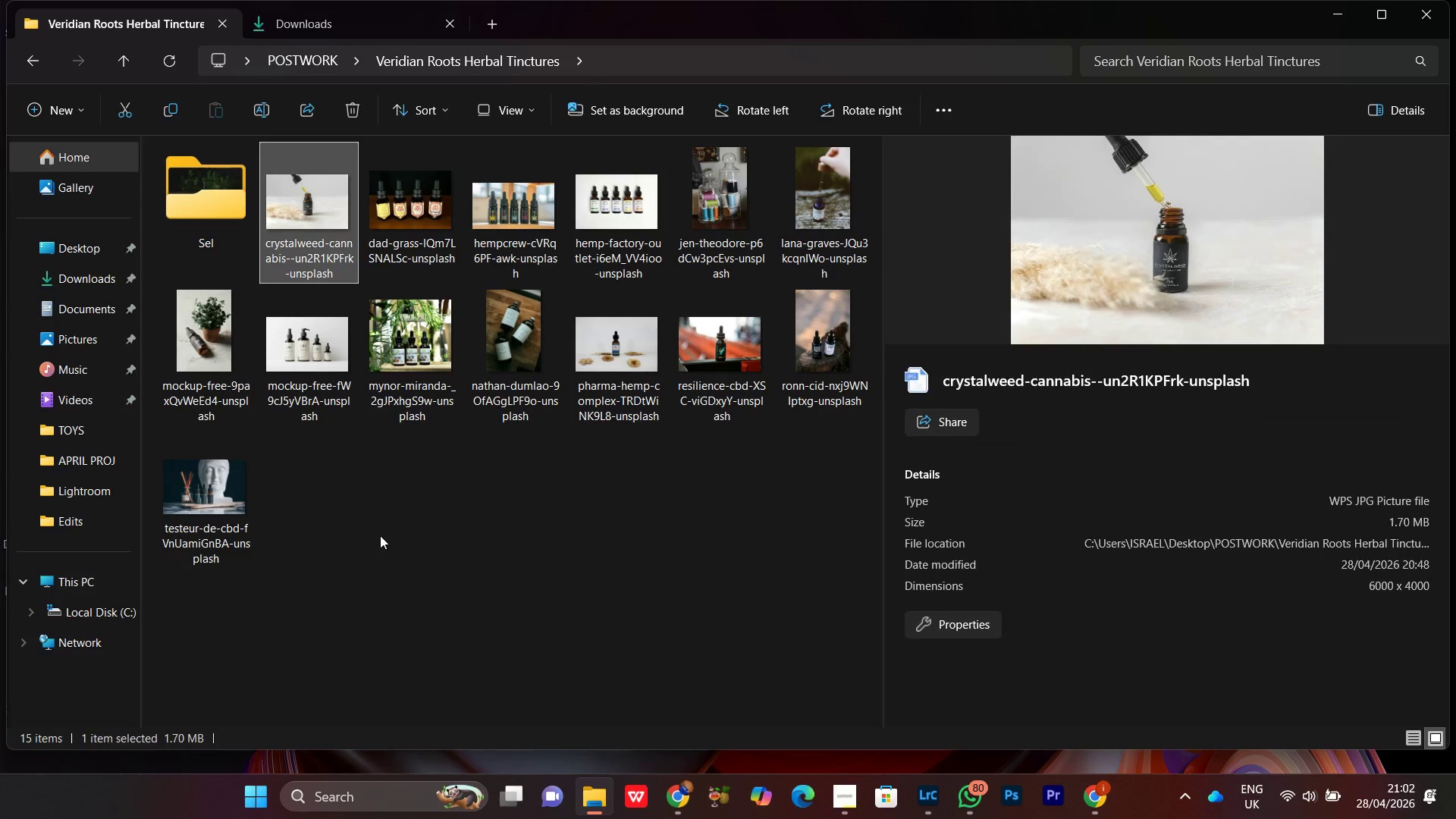 
left_click([381, 535])
 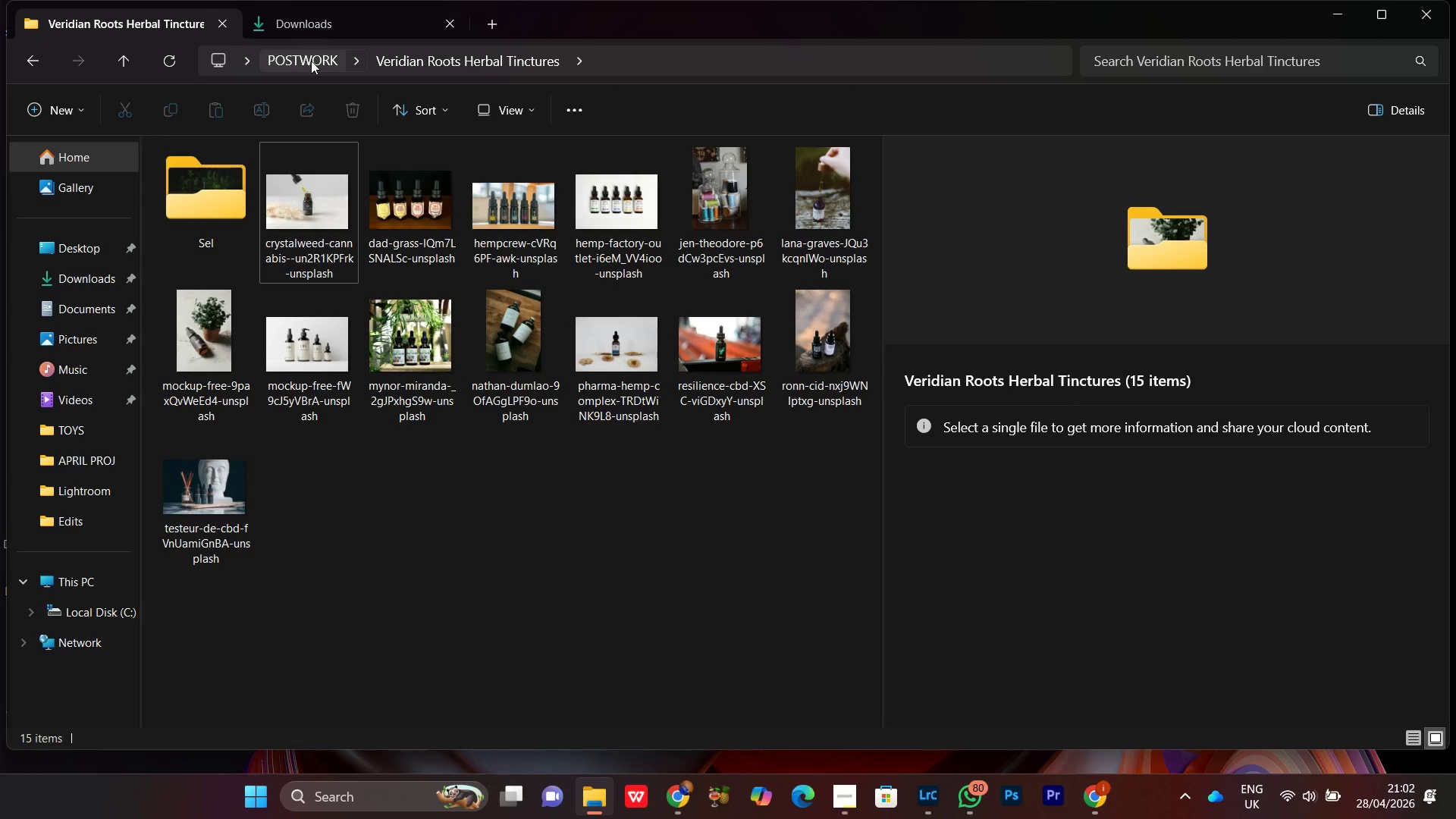 
left_click([309, 61])
 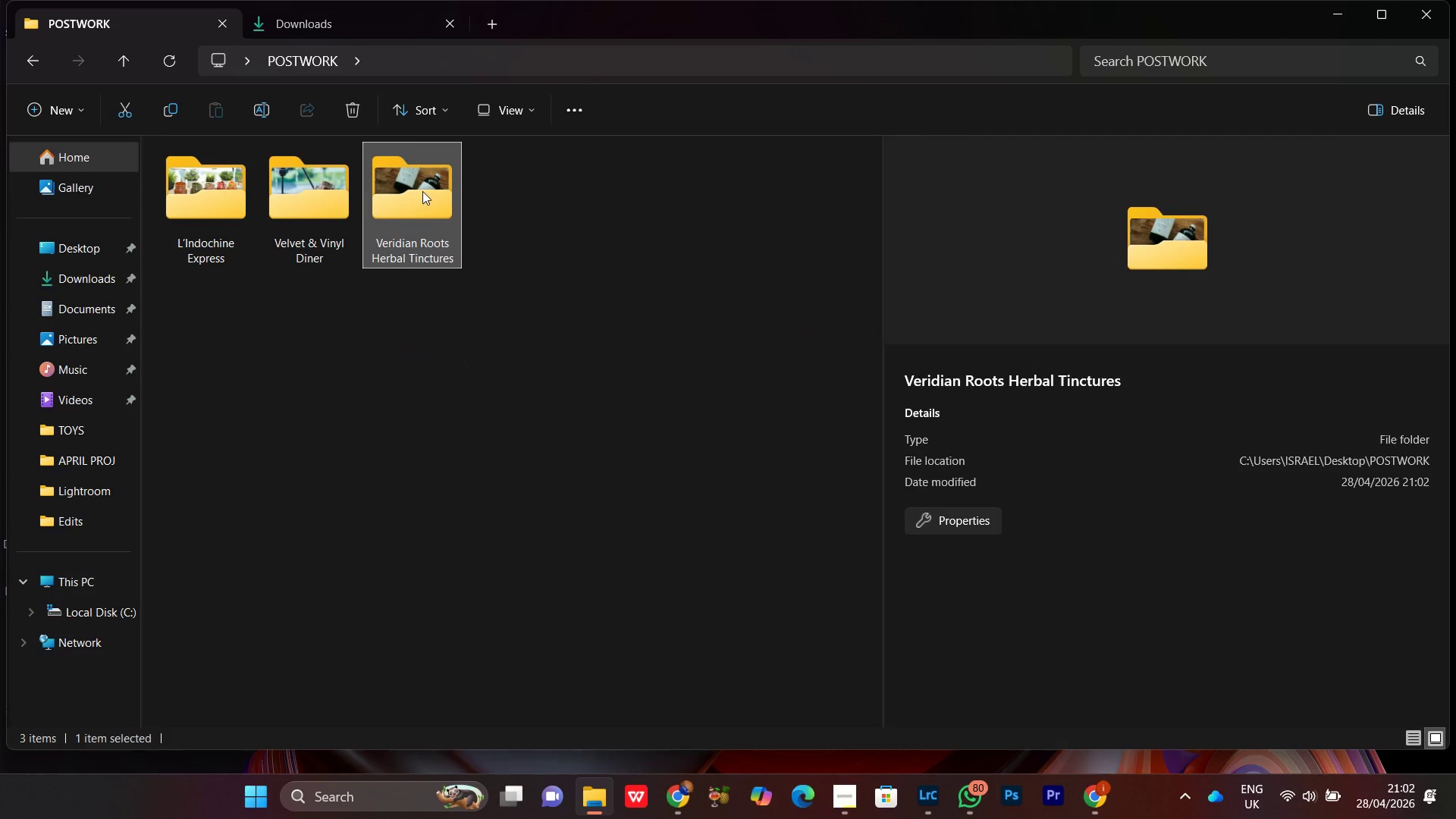 
double_click([422, 191])
 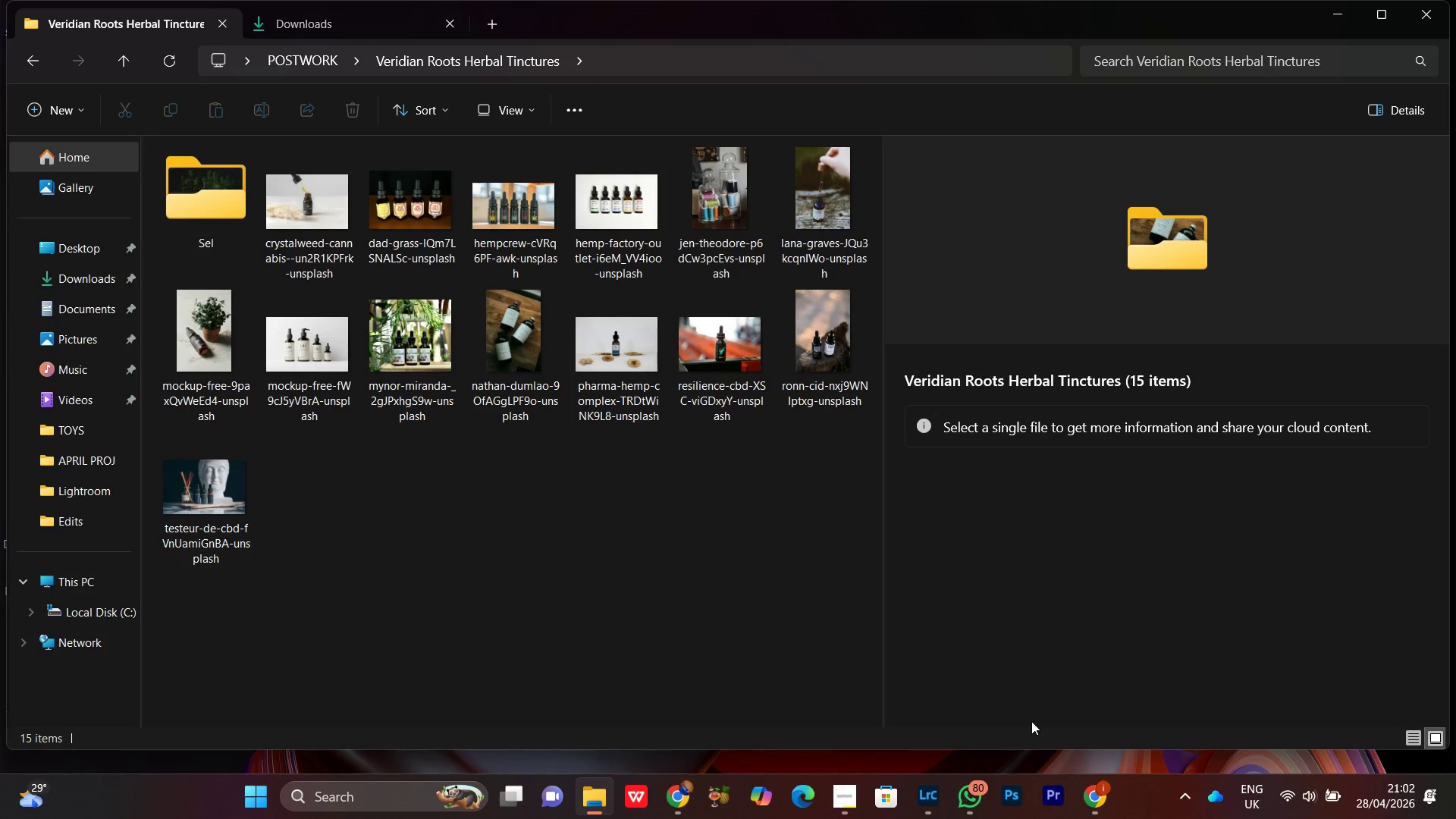 
left_click([1099, 803])
 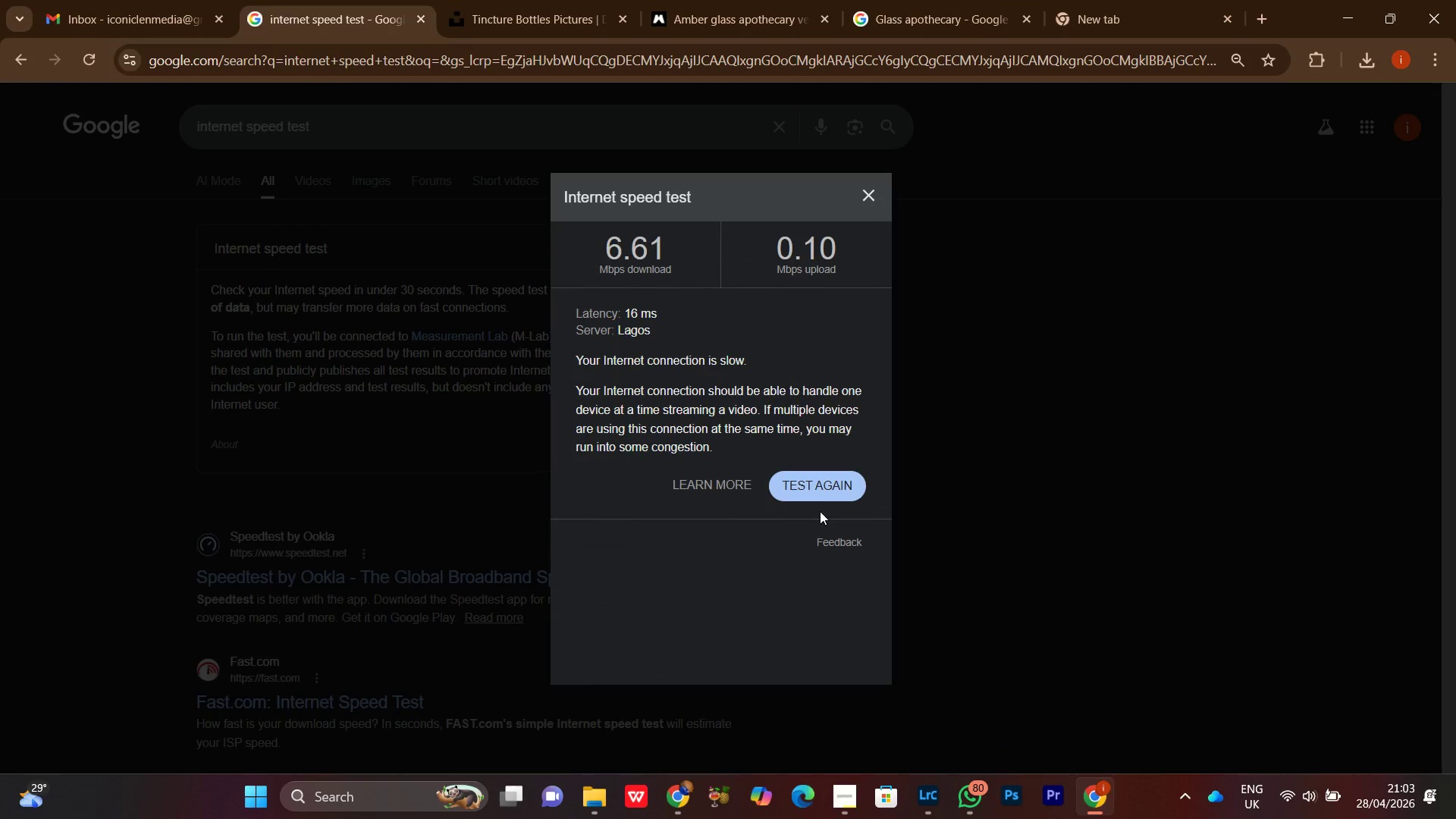 
left_click([820, 496])
 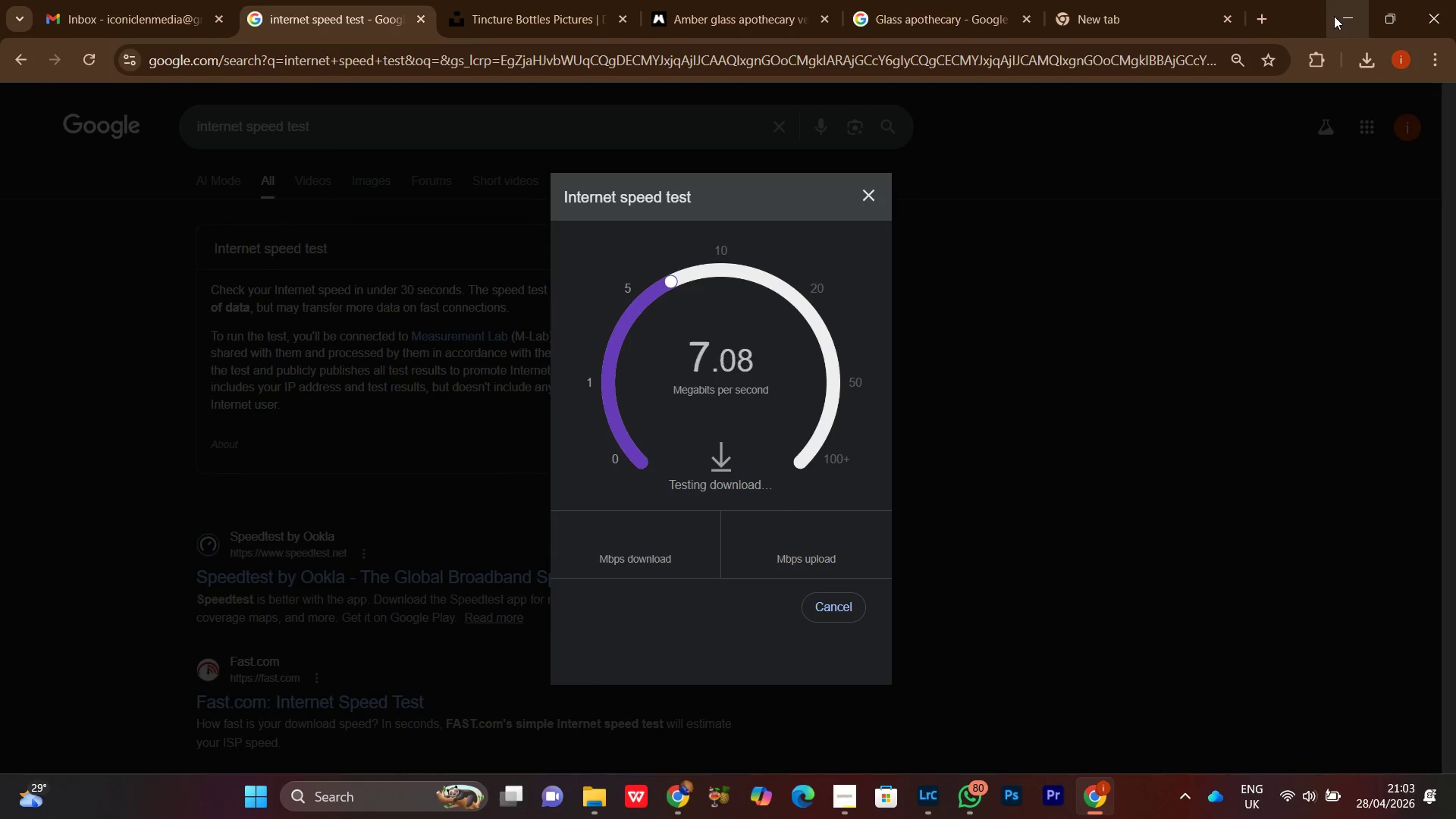 
left_click([1334, 16])
 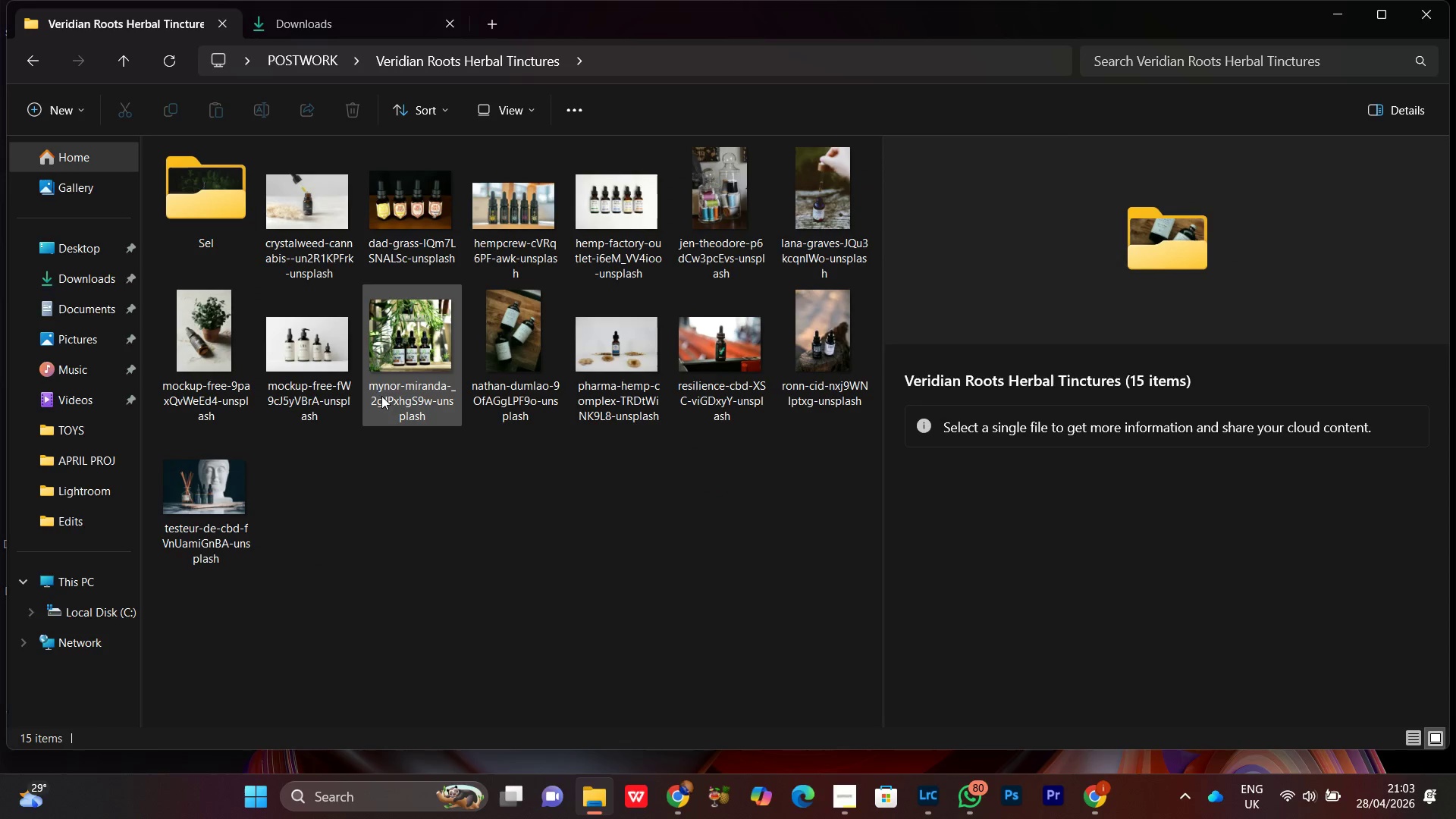 
double_click([376, 369])
 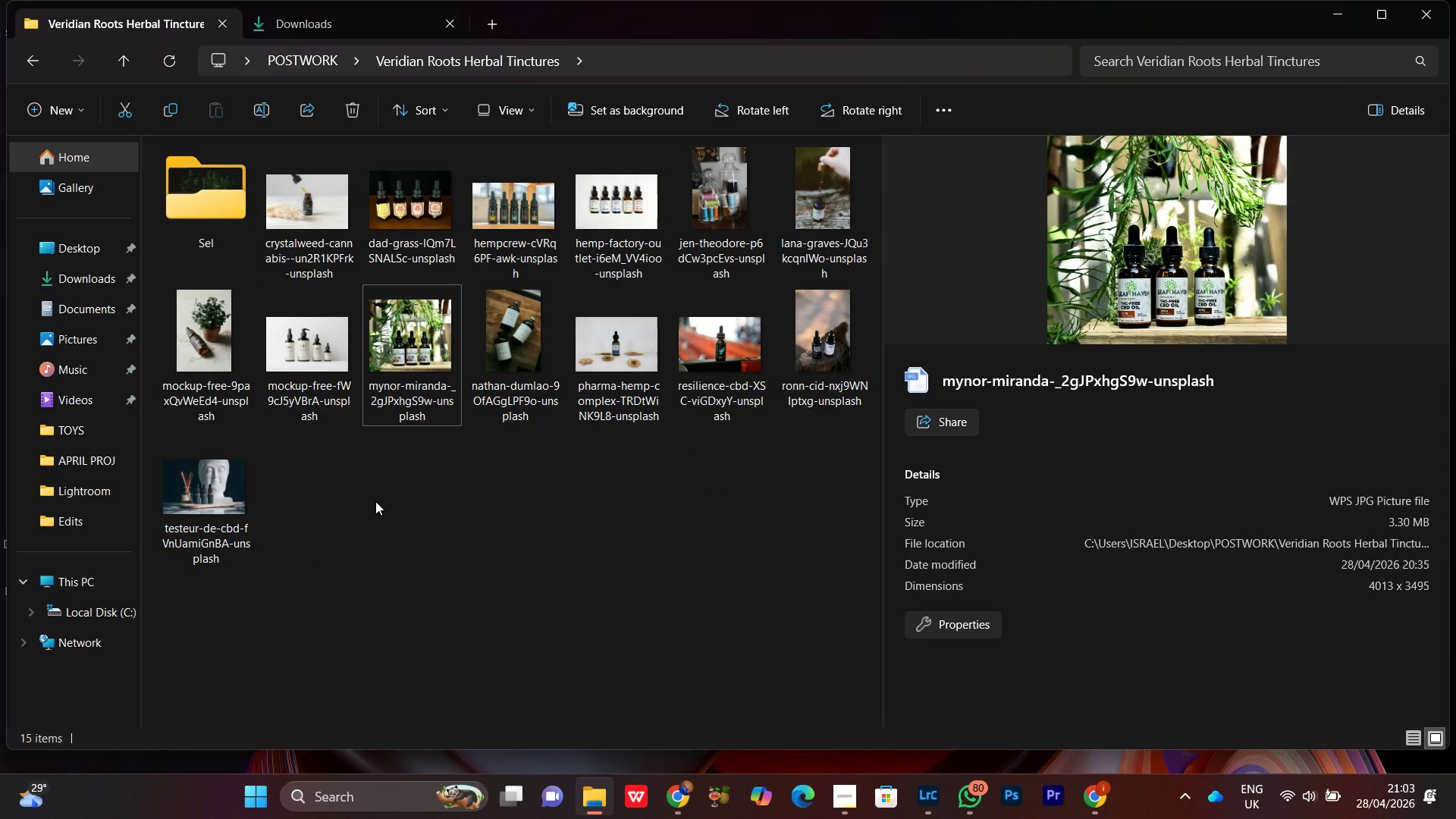 
triple_click([383, 510])
 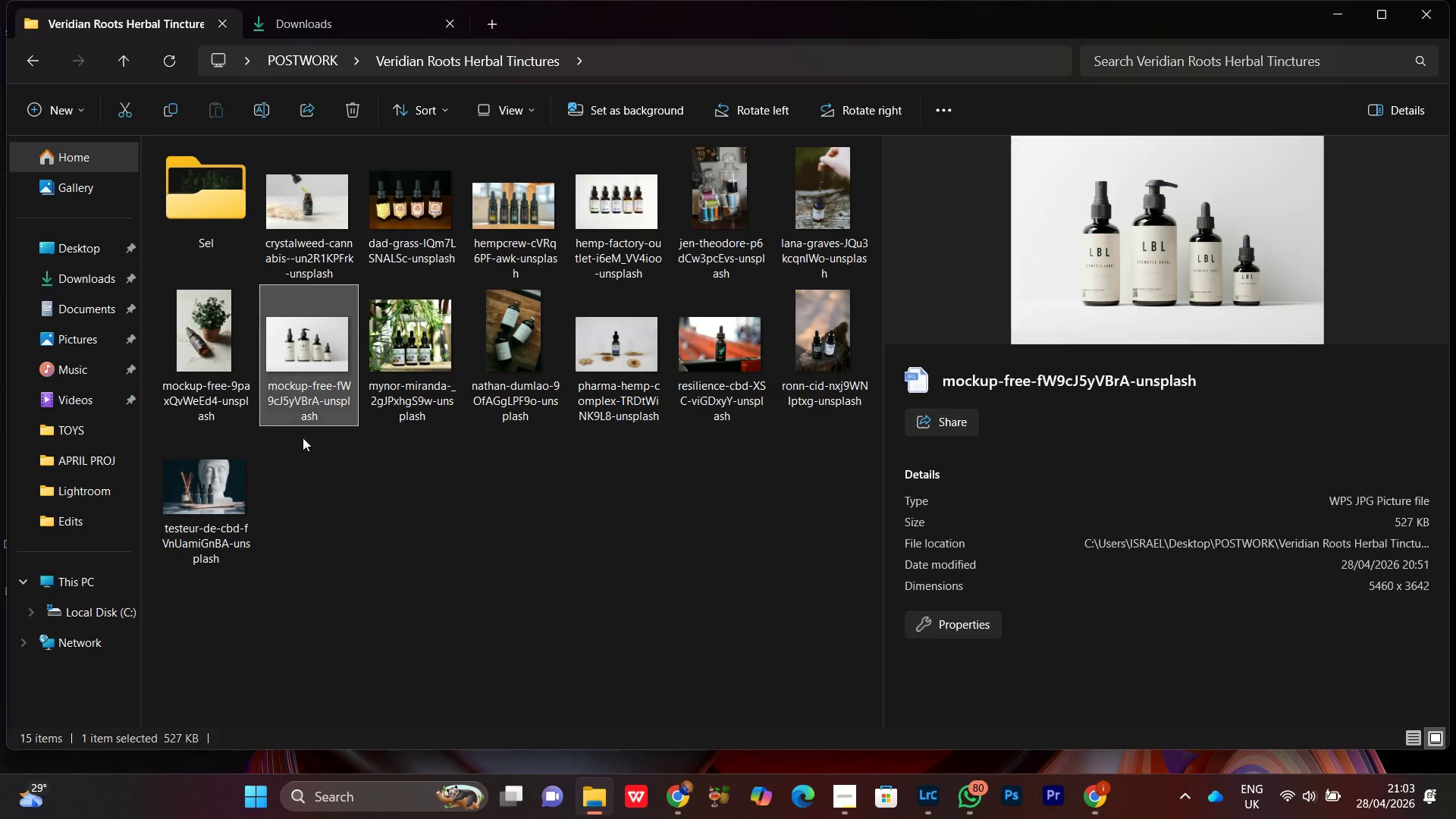 
triple_click([294, 375])
 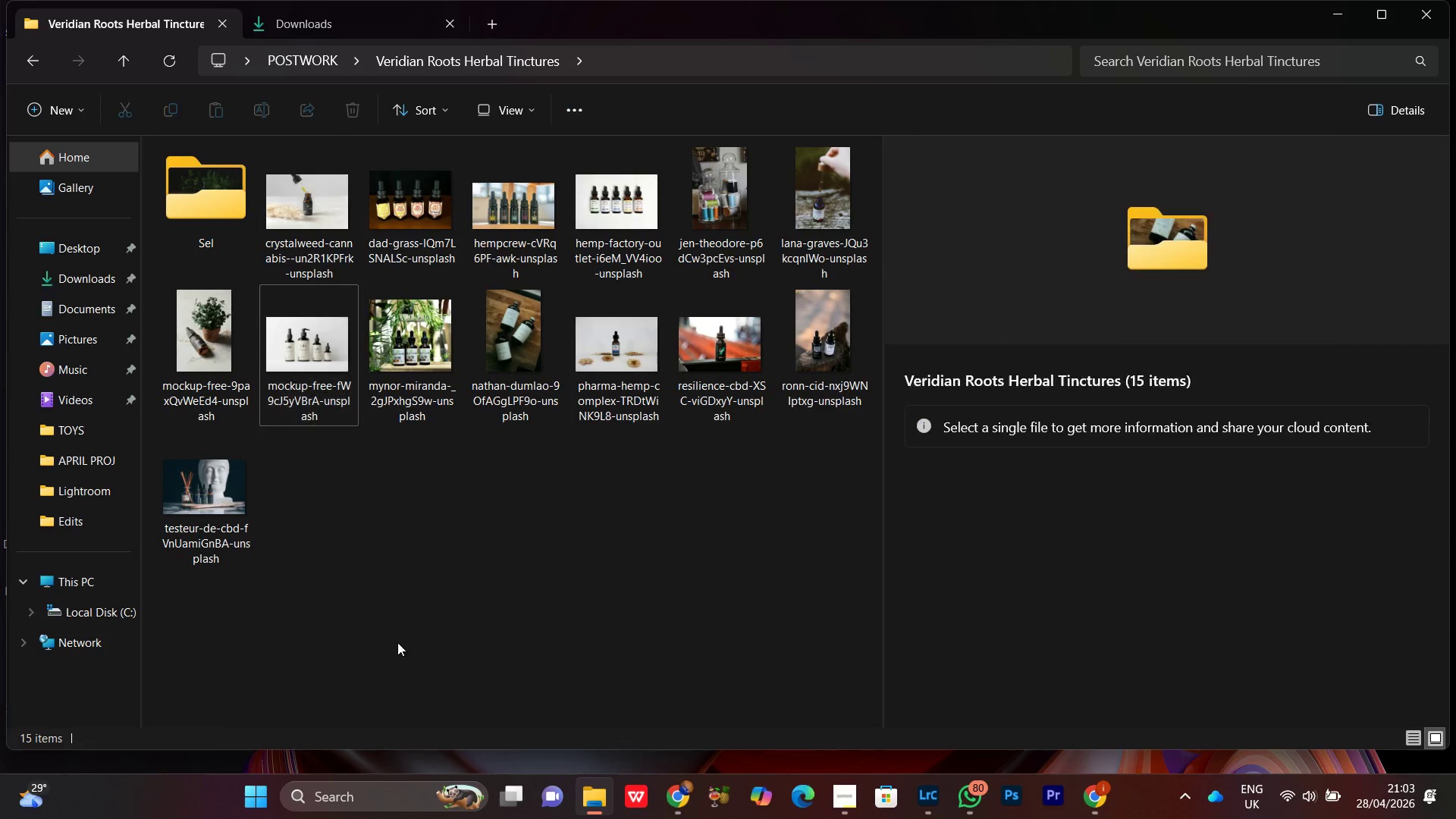 
triple_click([376, 635])
 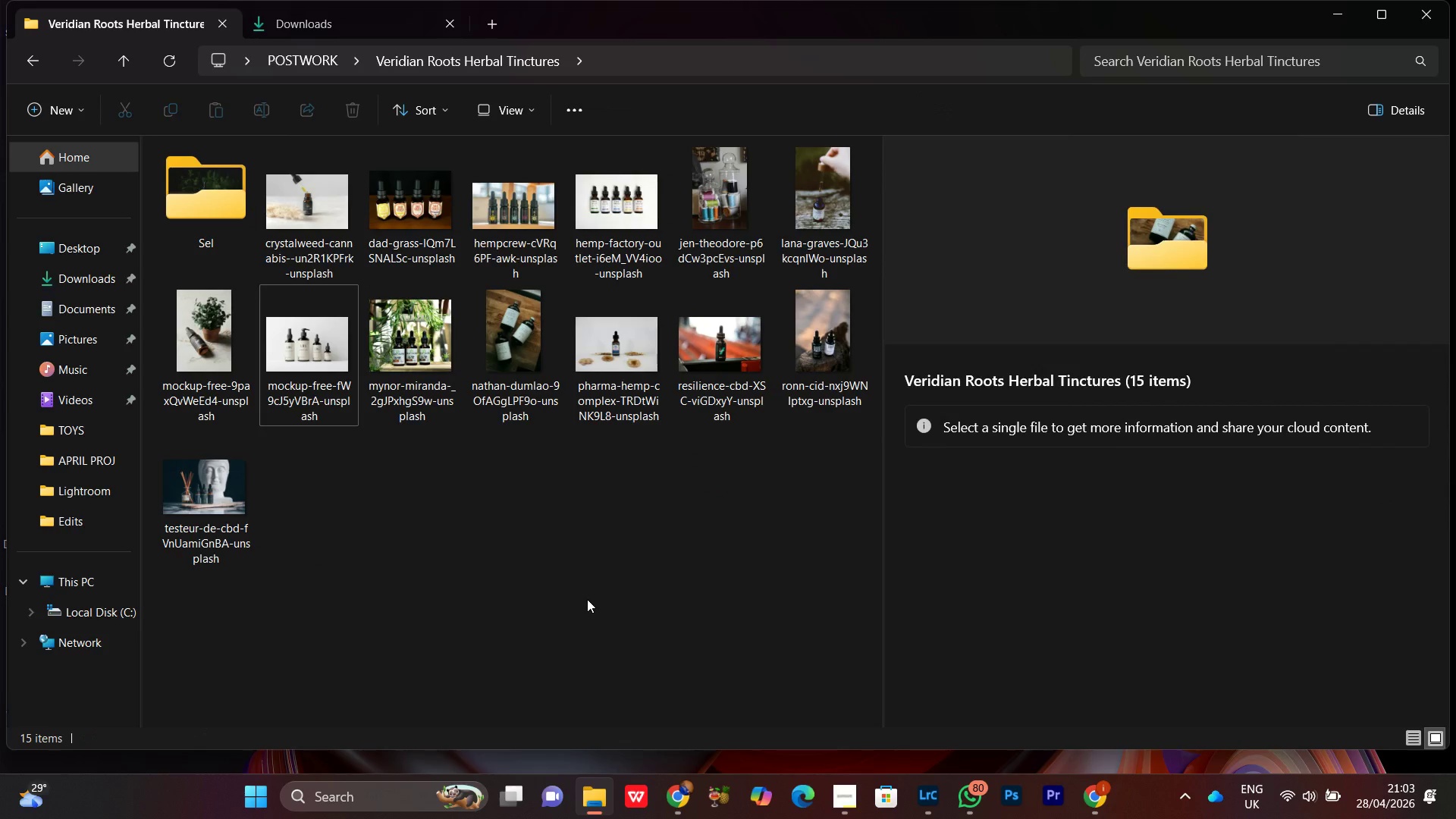 
left_click([575, 595])
 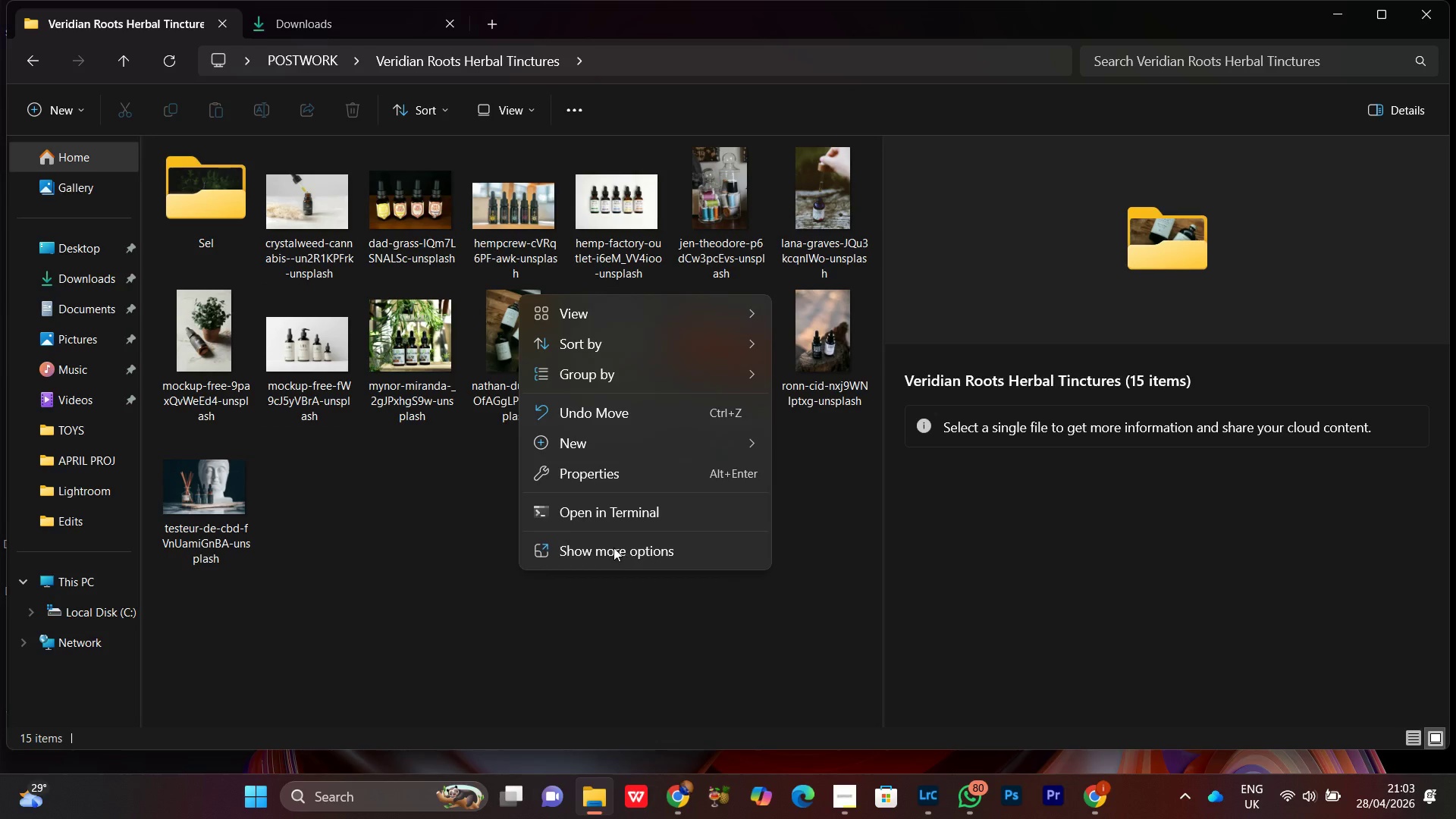 
left_click([608, 547])
 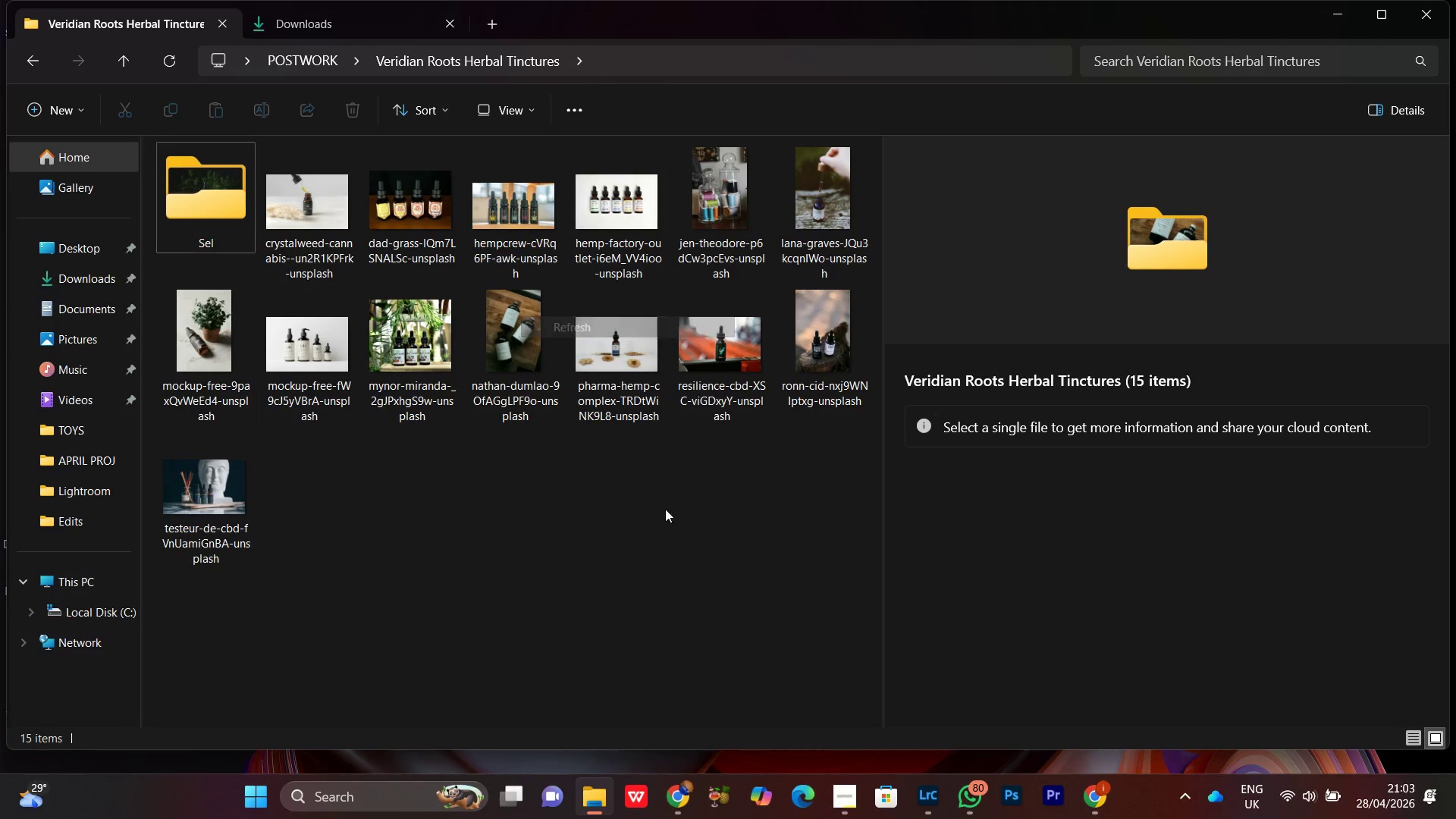 
double_click([664, 557])
 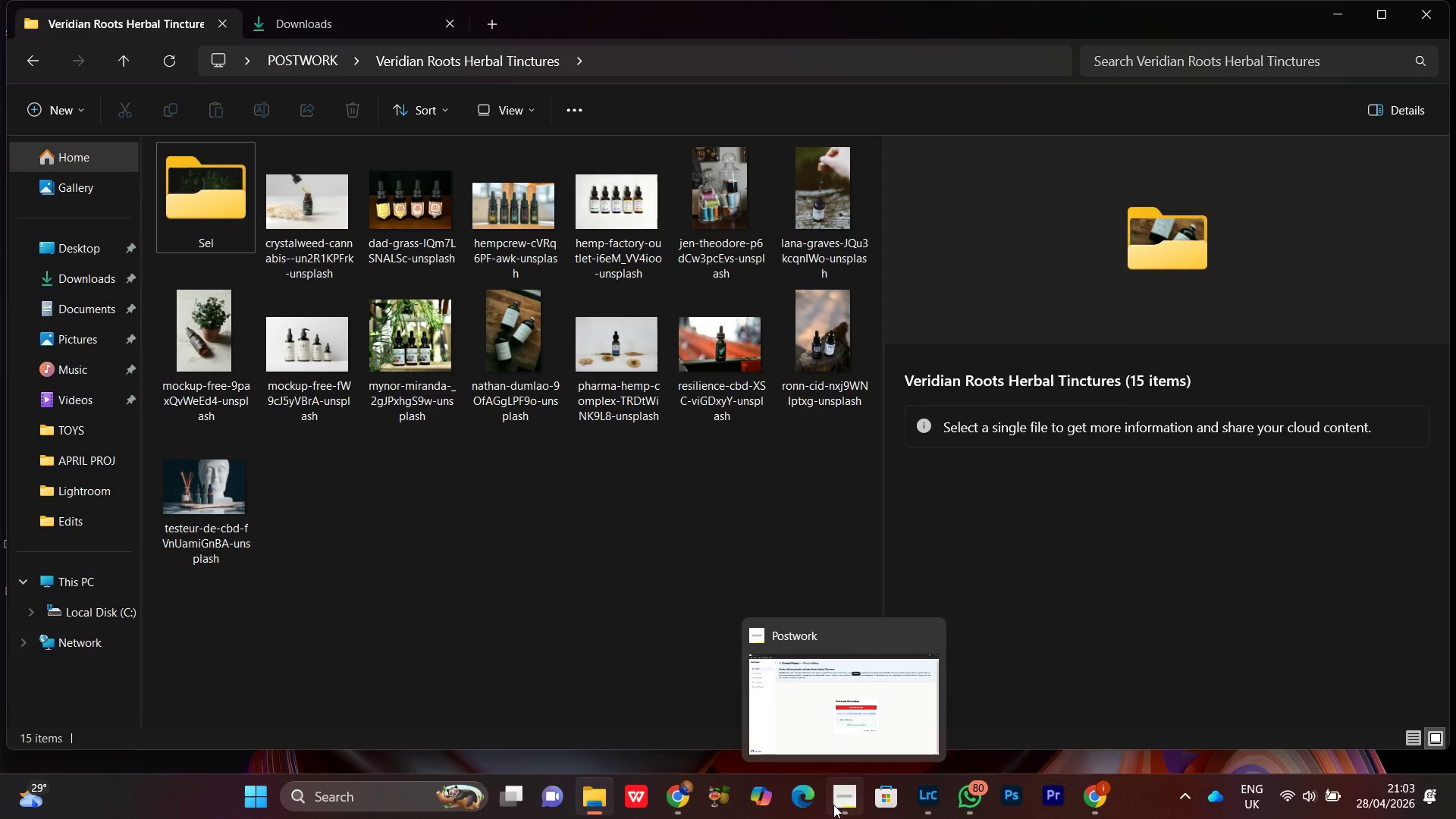 
left_click([833, 805])